 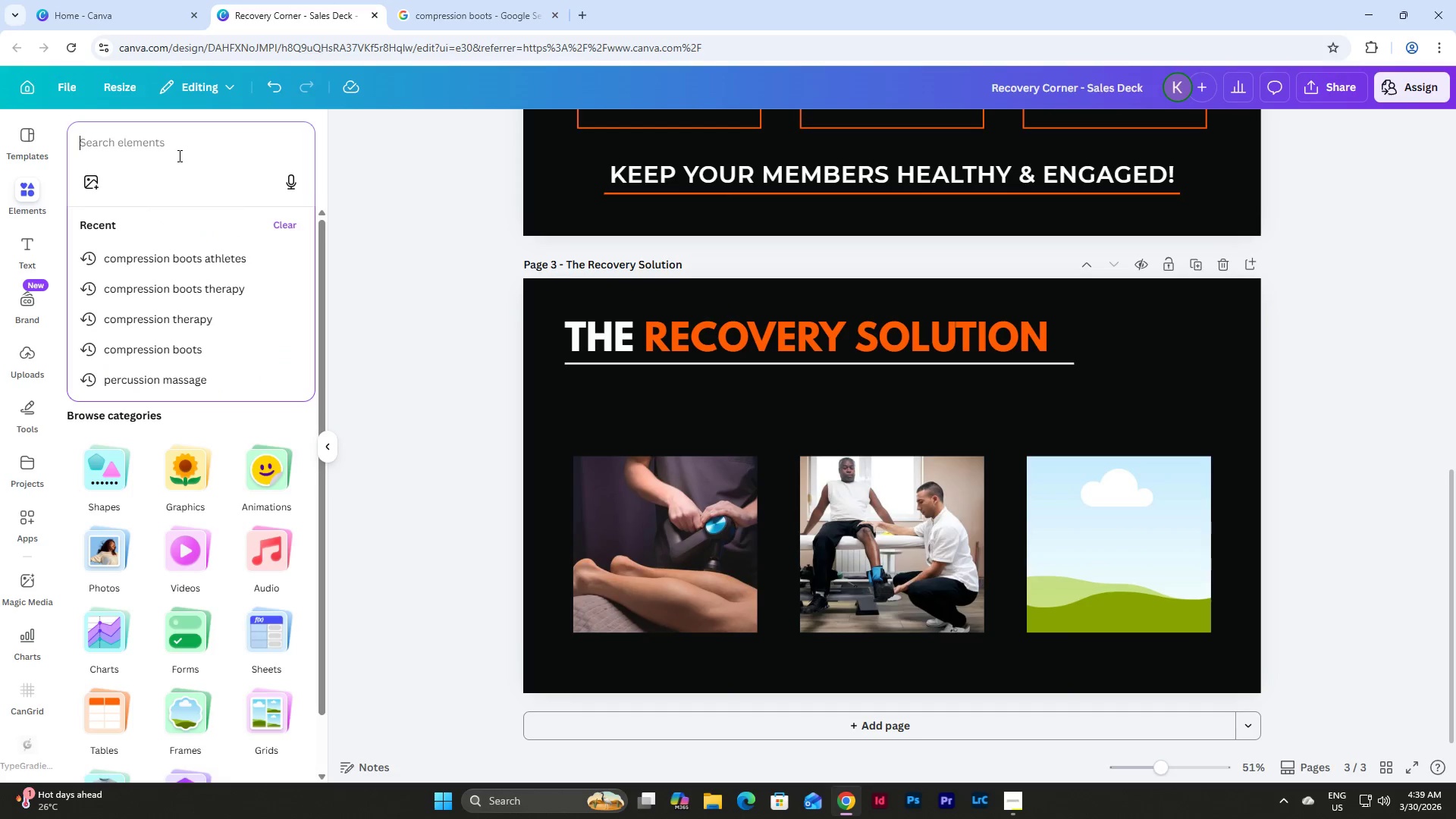 
type(infrared saunas)
 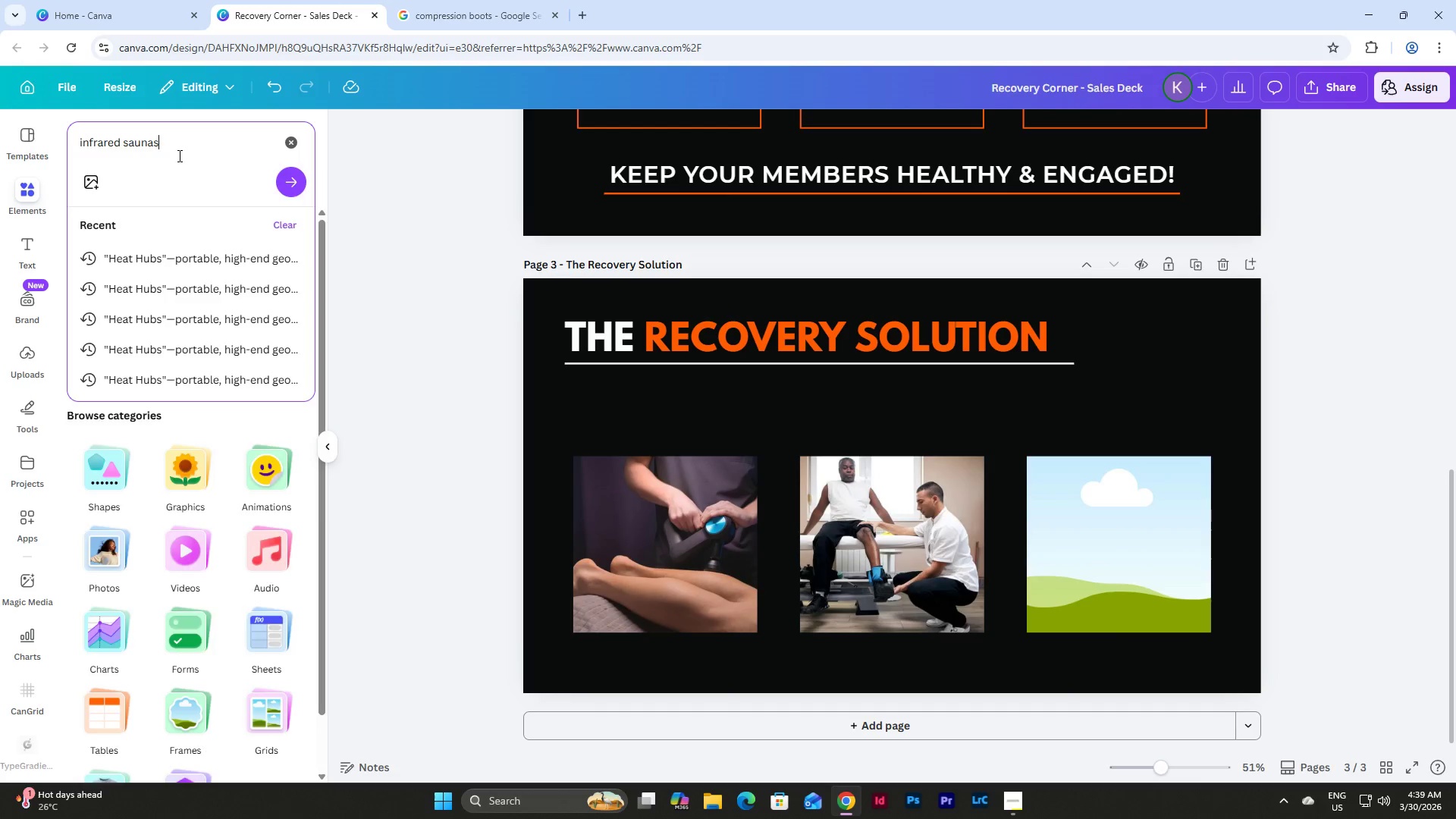 
key(Enter)
 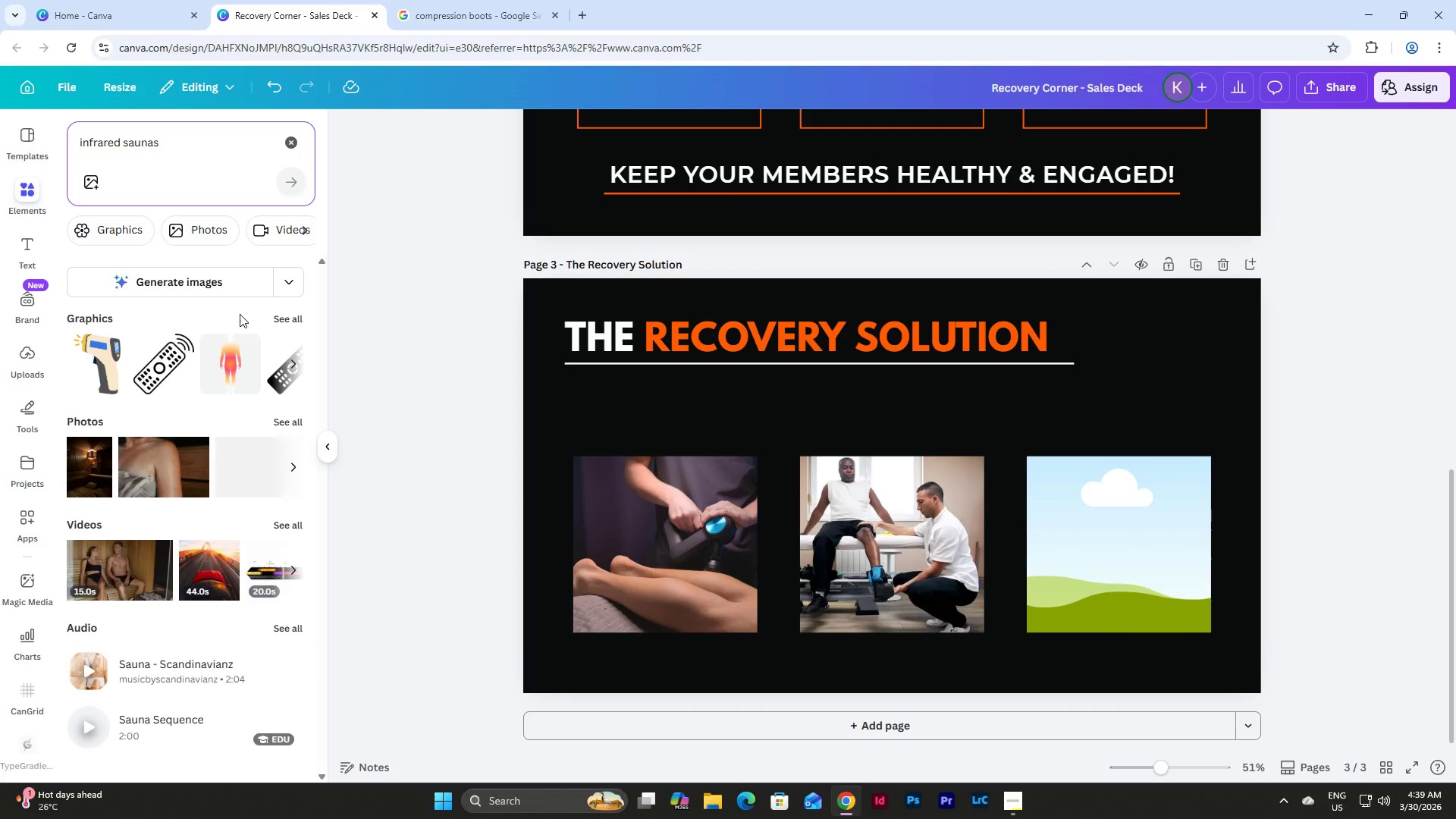 
left_click([286, 421])
 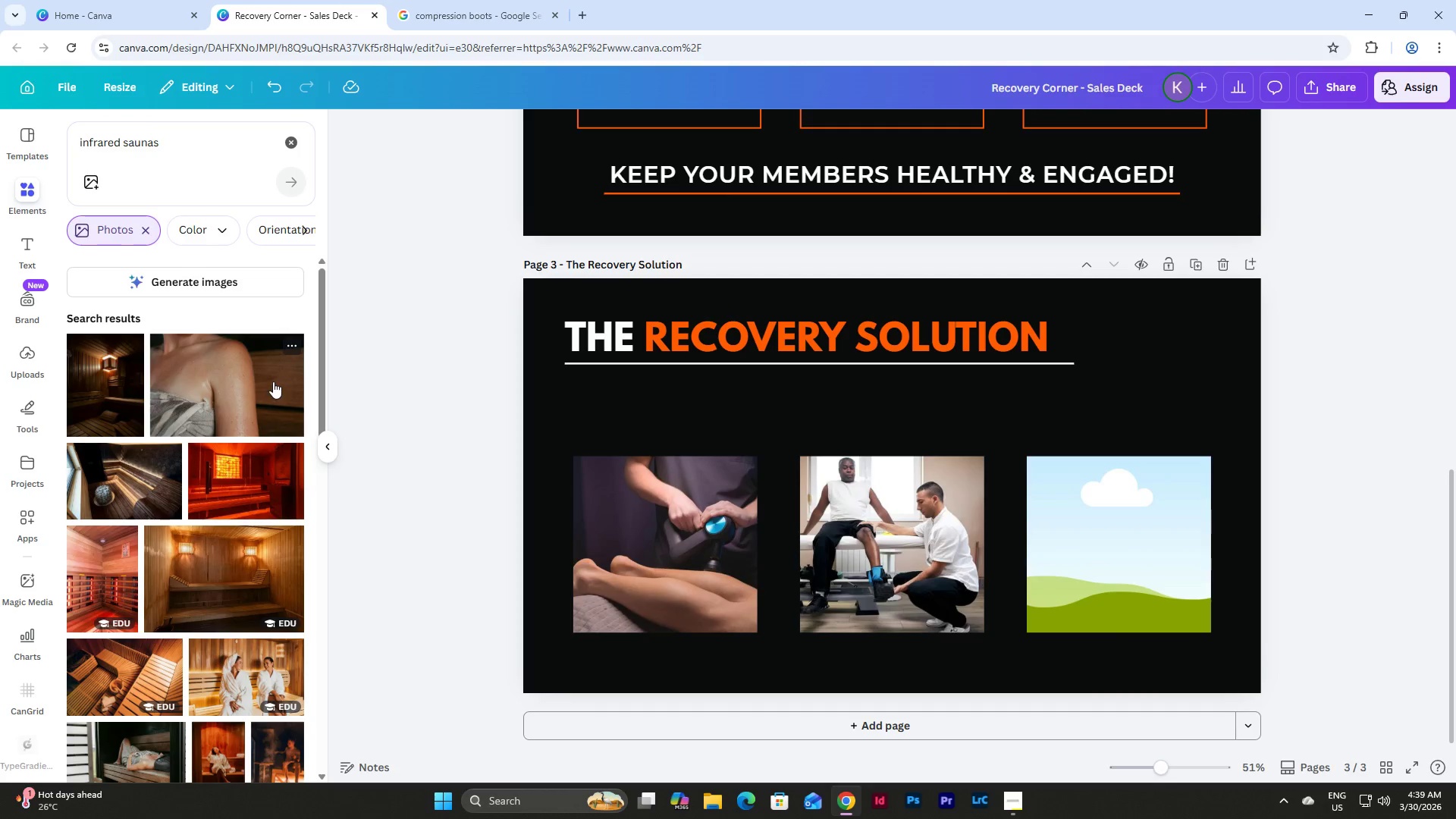 
left_click_drag(start_coordinate=[129, 479], to_coordinate=[1097, 517])
 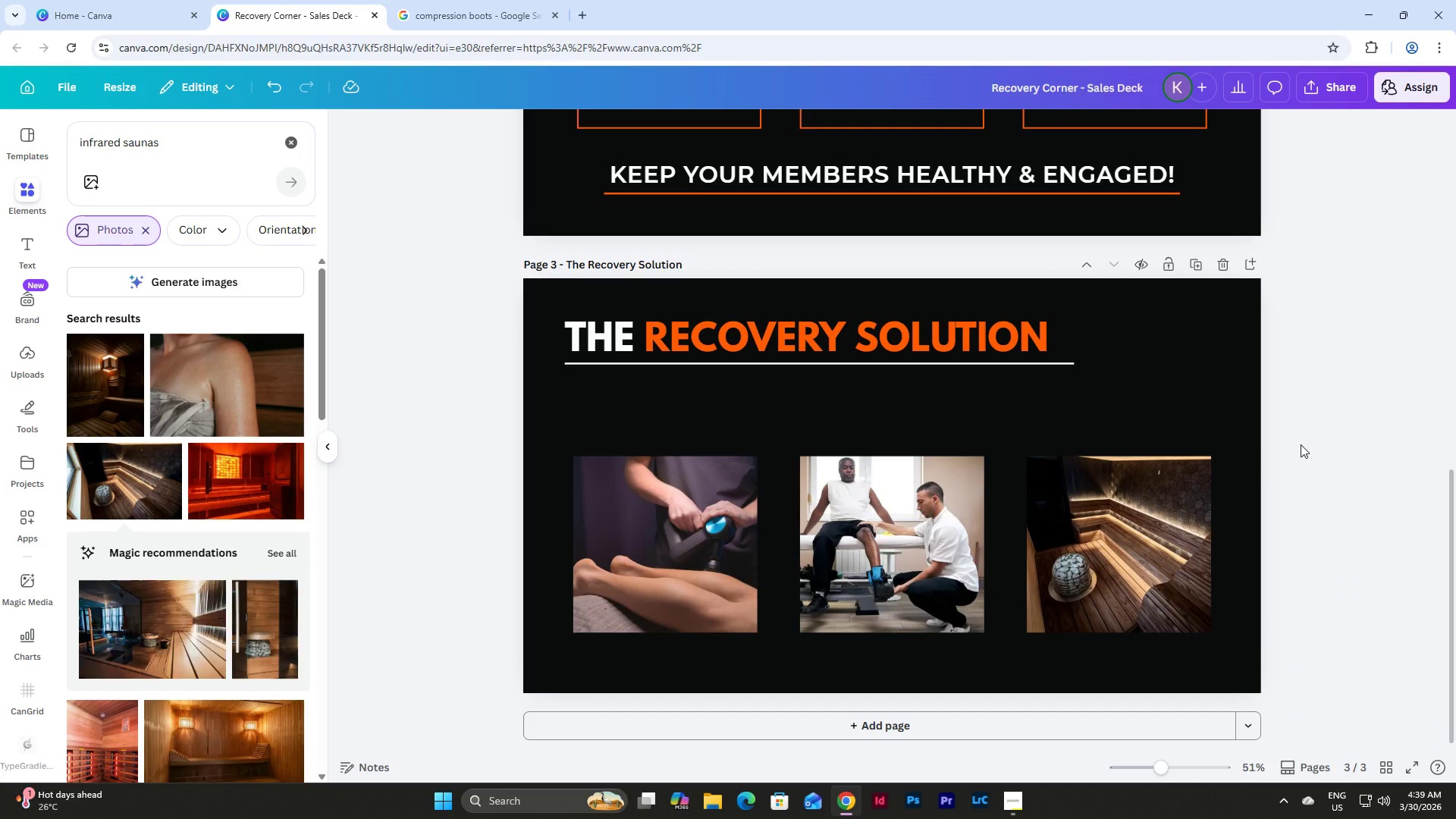 
double_click([1296, 443])
 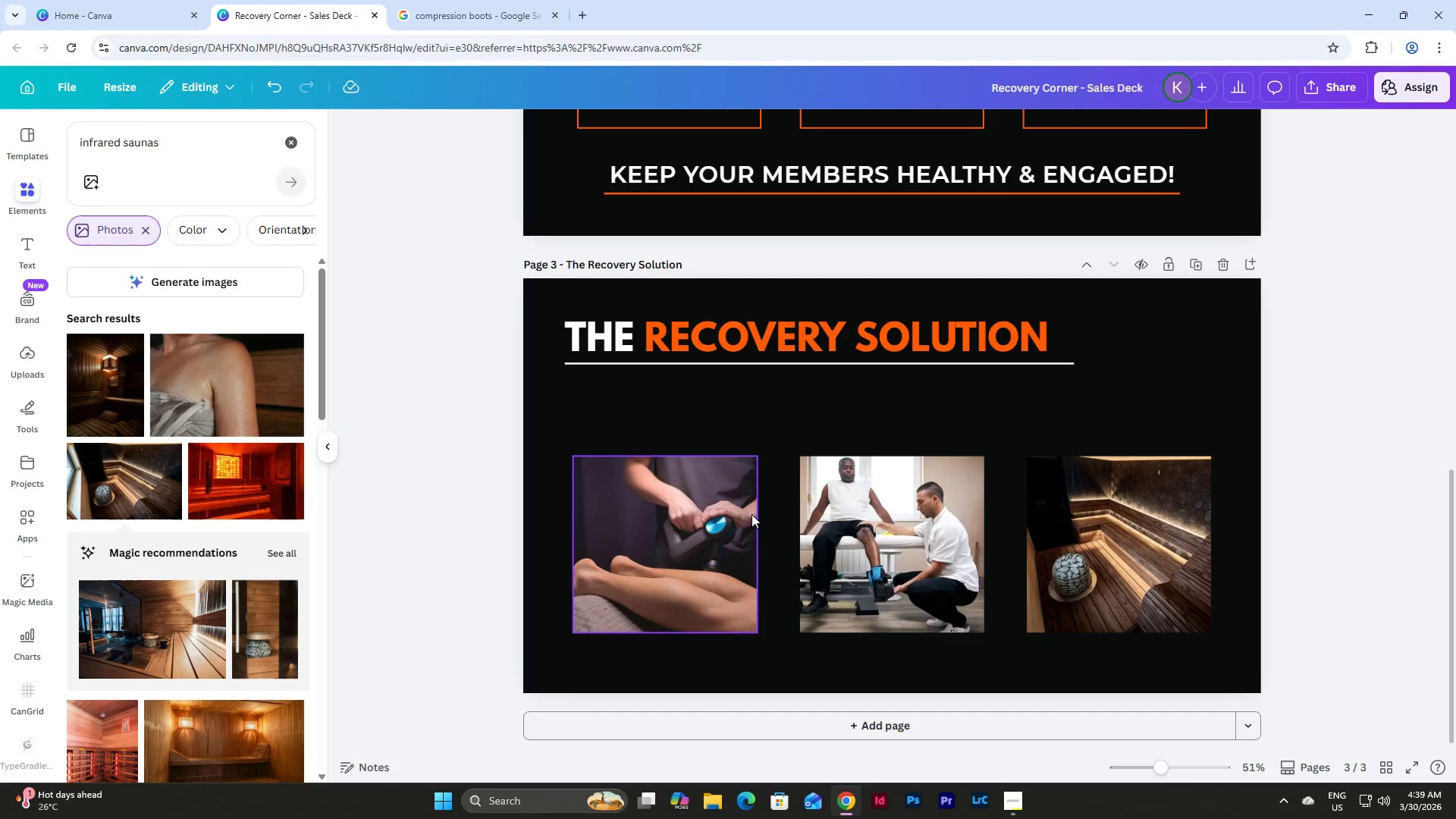 
left_click([706, 511])
 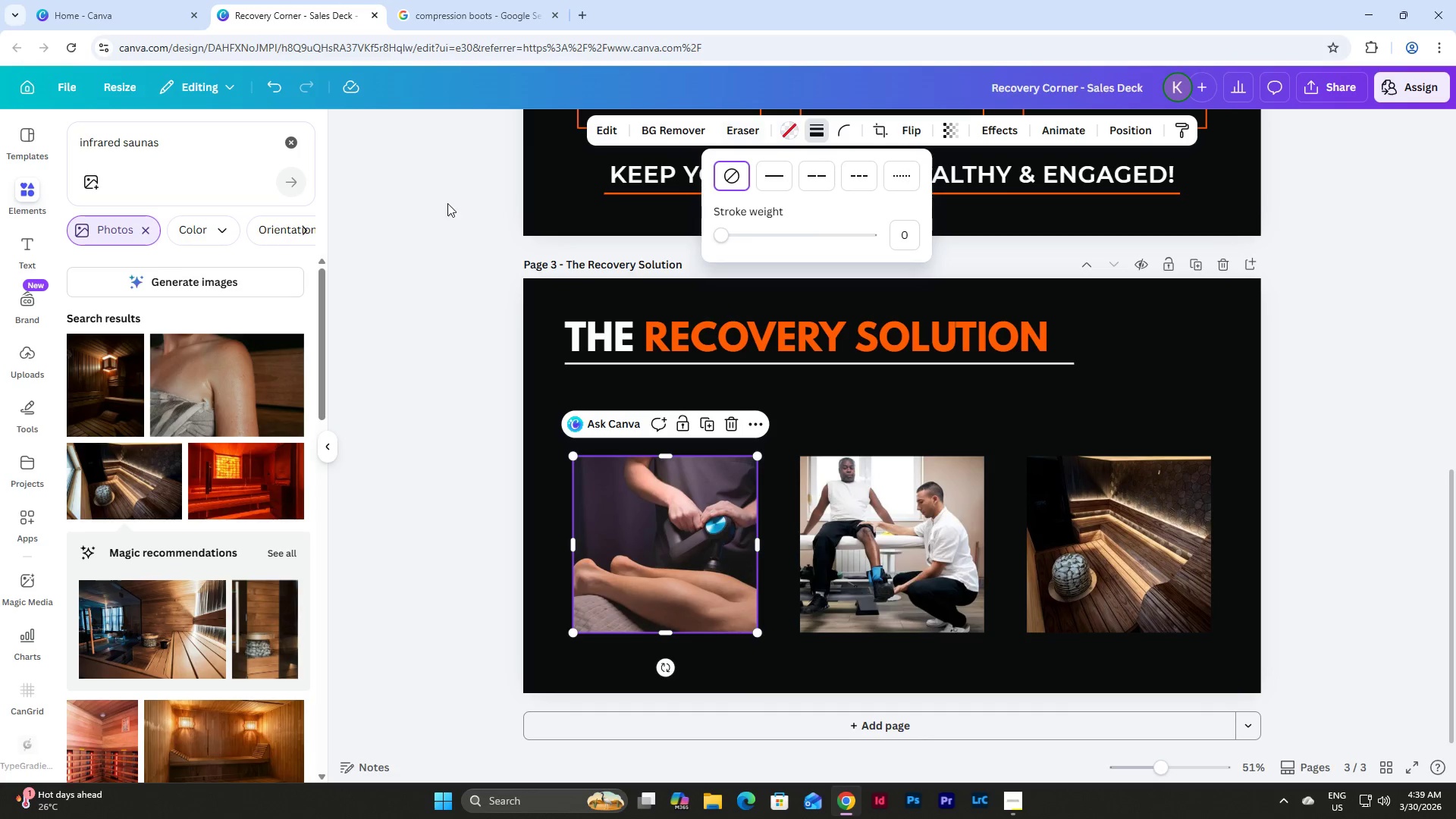 
left_click([785, 181])
 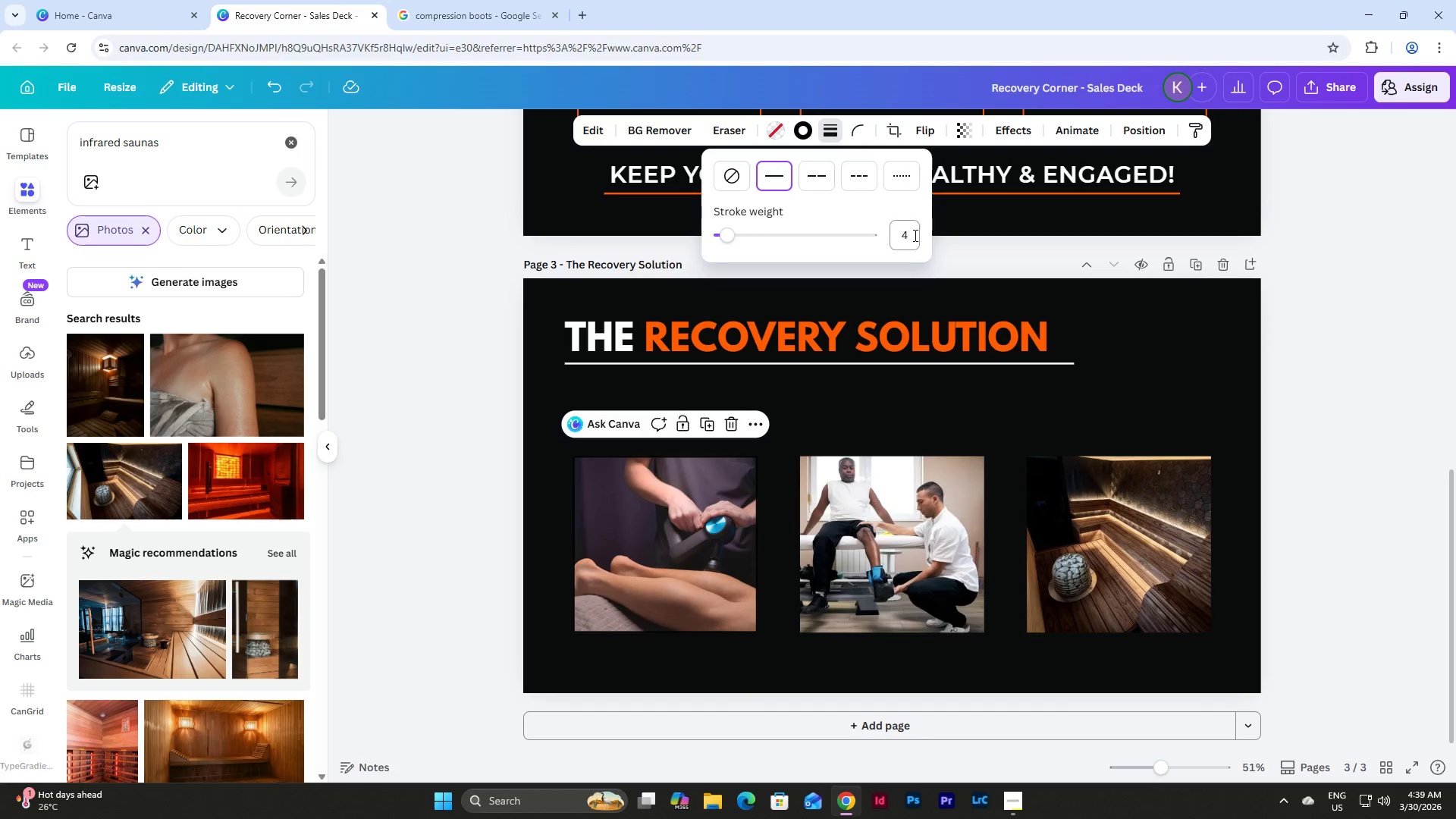 
left_click([921, 240])
 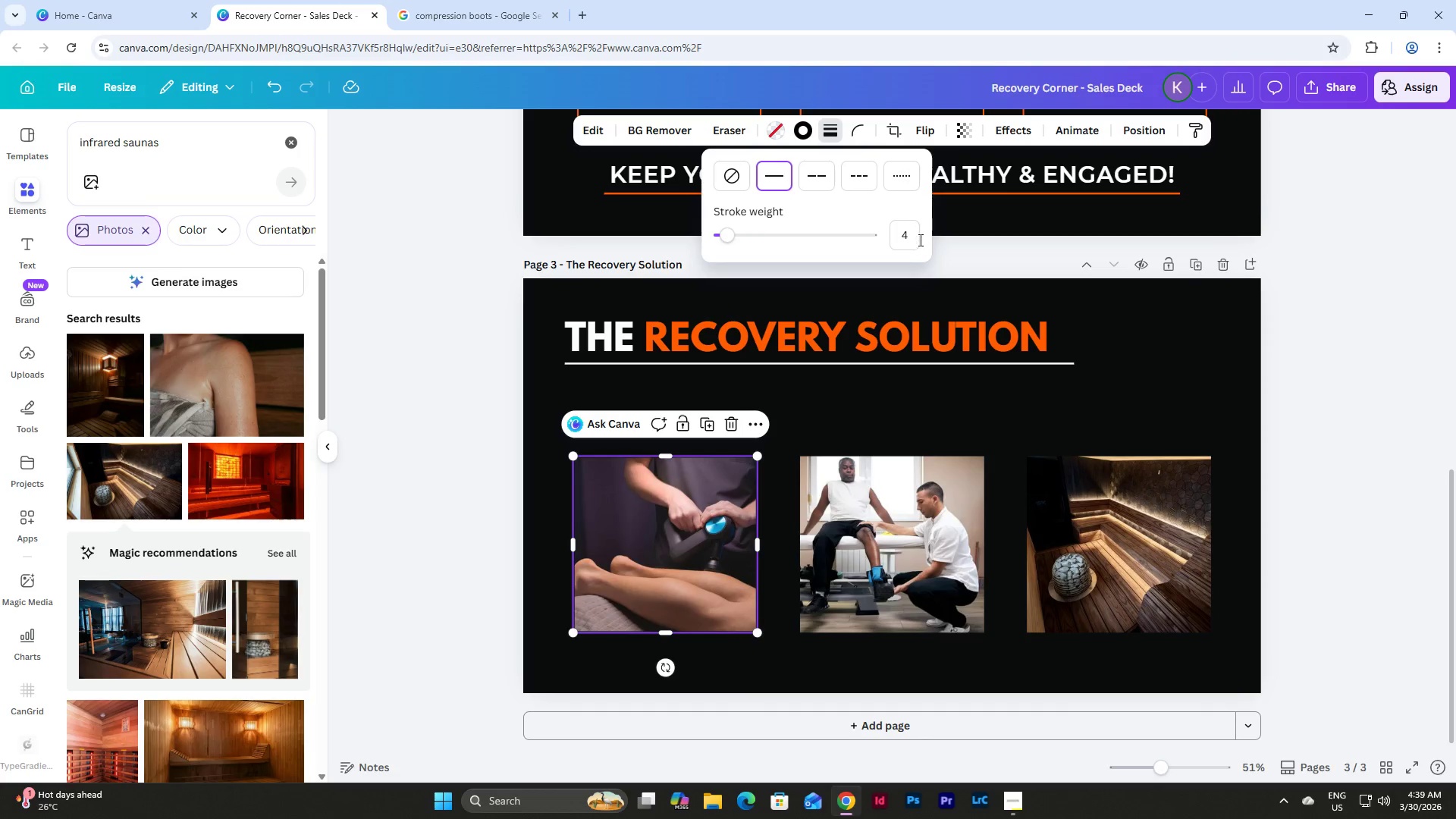 
left_click_drag(start_coordinate=[915, 237], to_coordinate=[896, 237])
 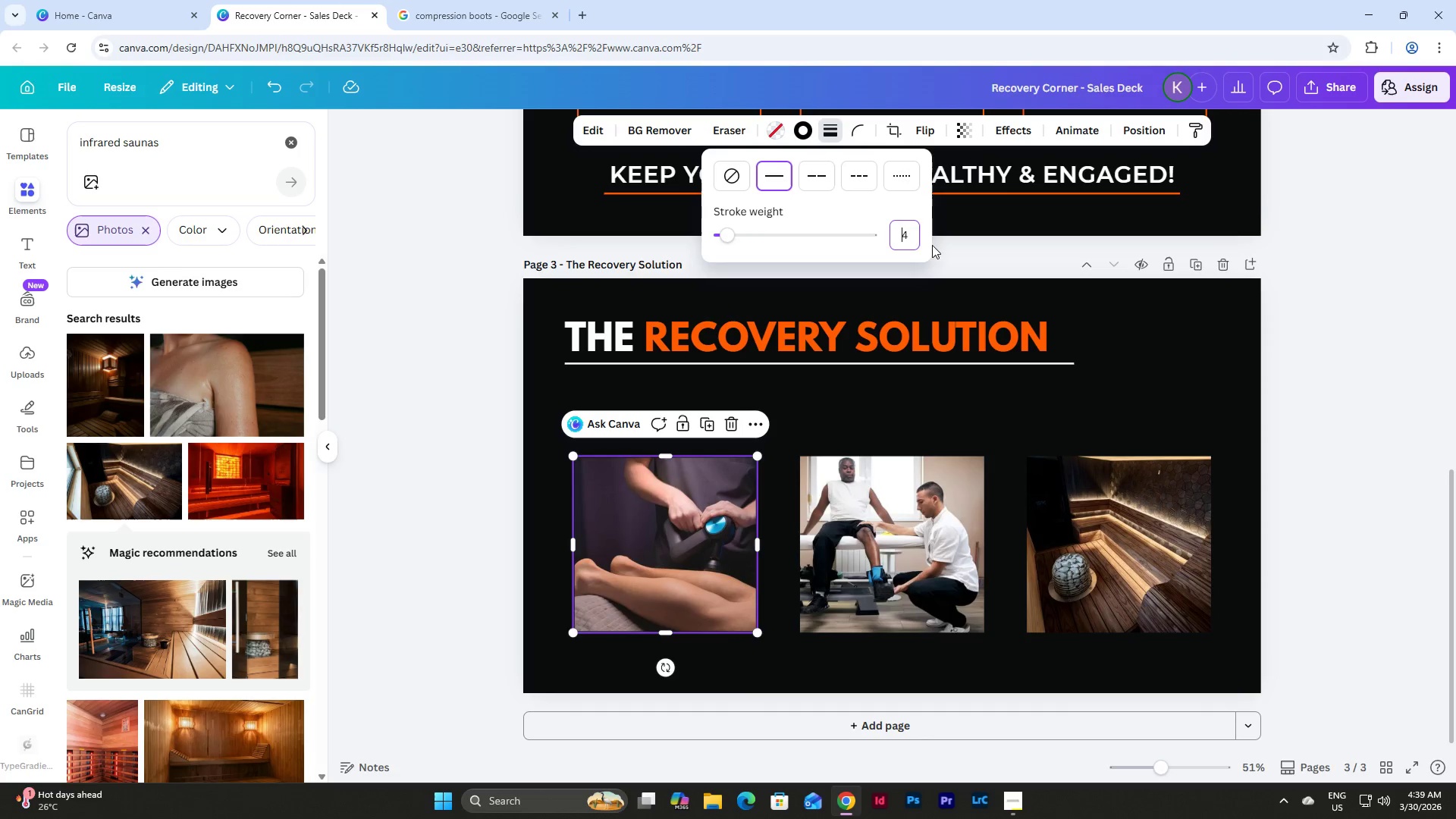 
left_click_drag(start_coordinate=[915, 238], to_coordinate=[889, 234])
 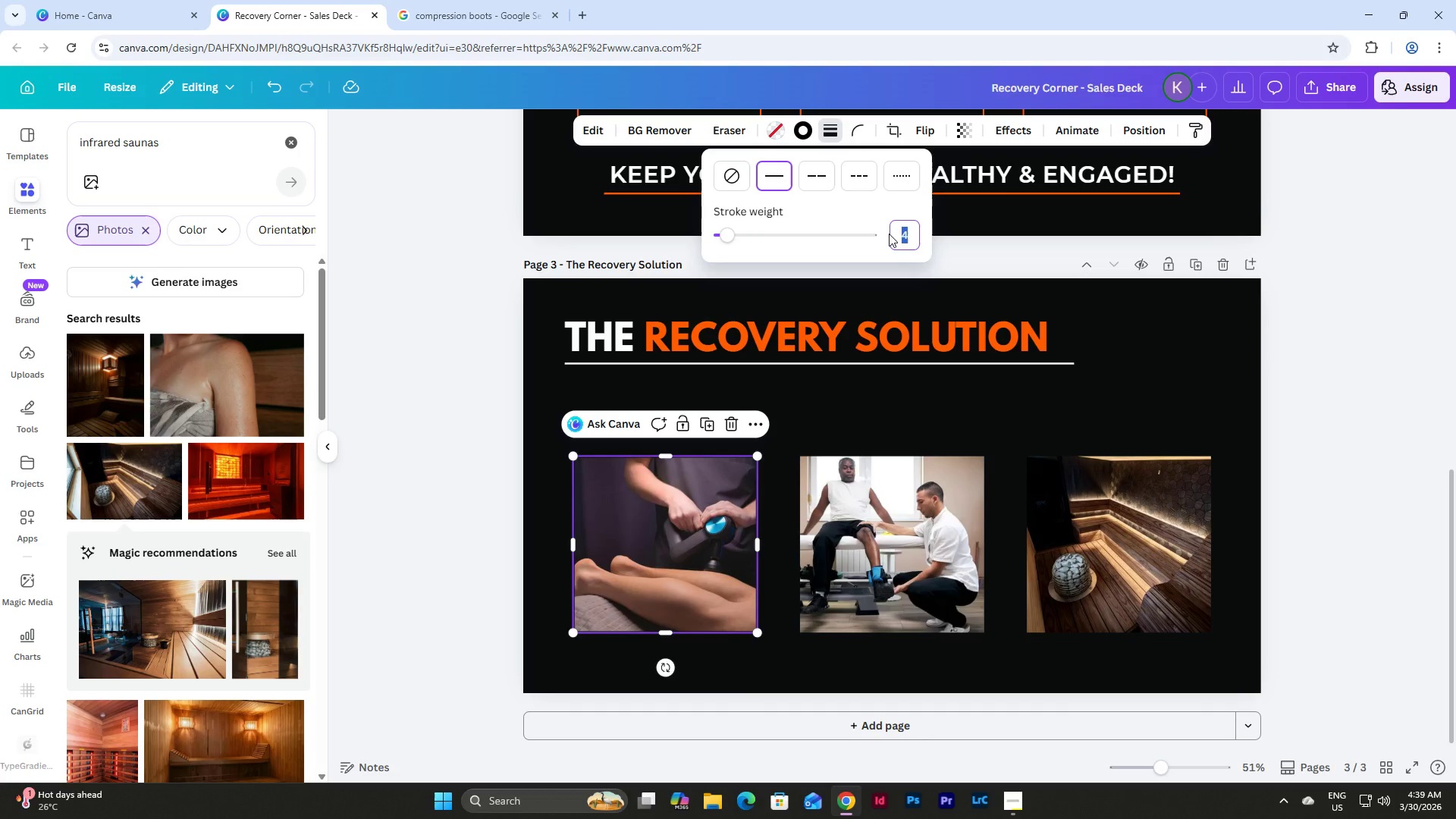 
key(Numpad5)
 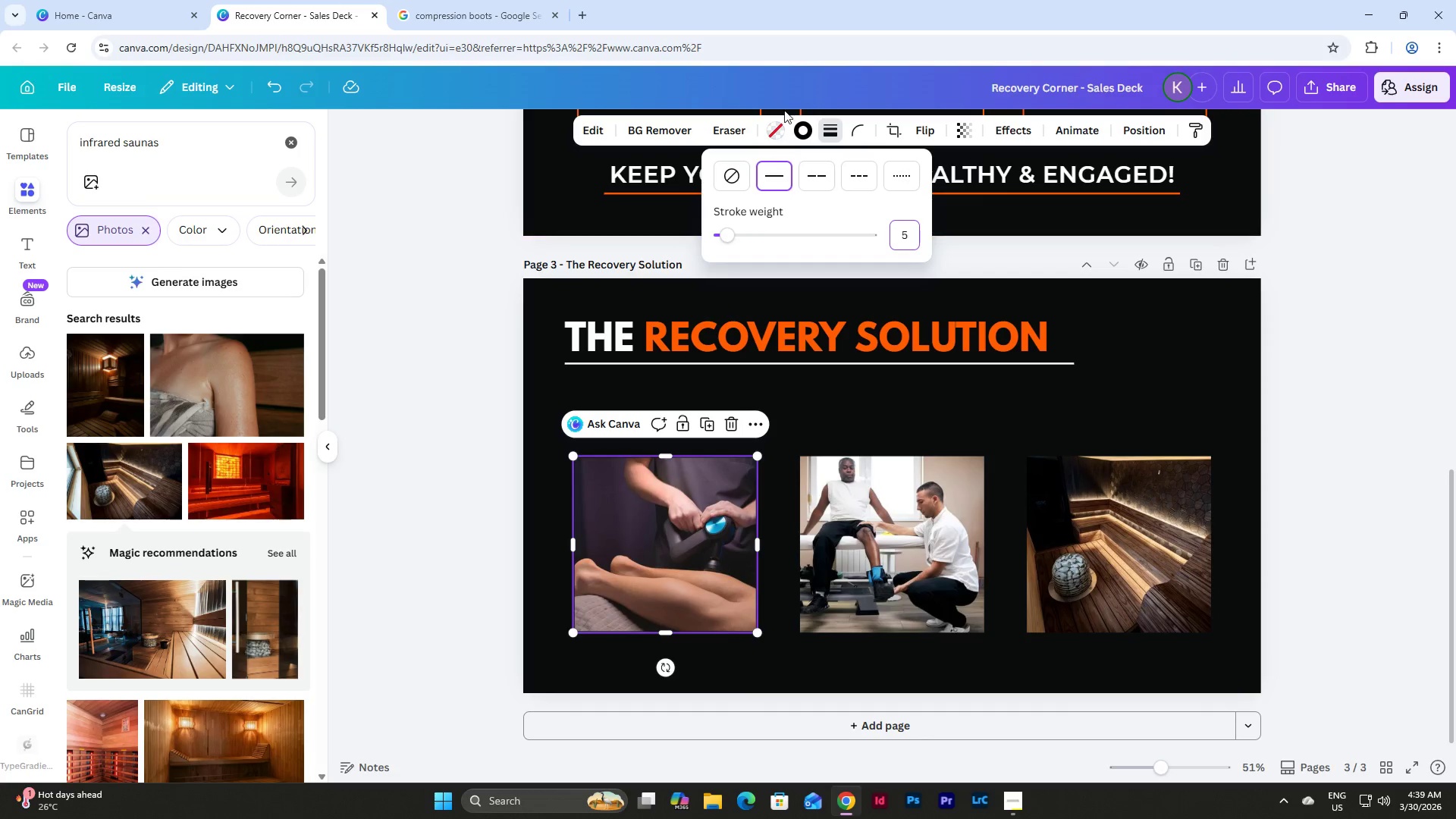 
left_click([805, 131])
 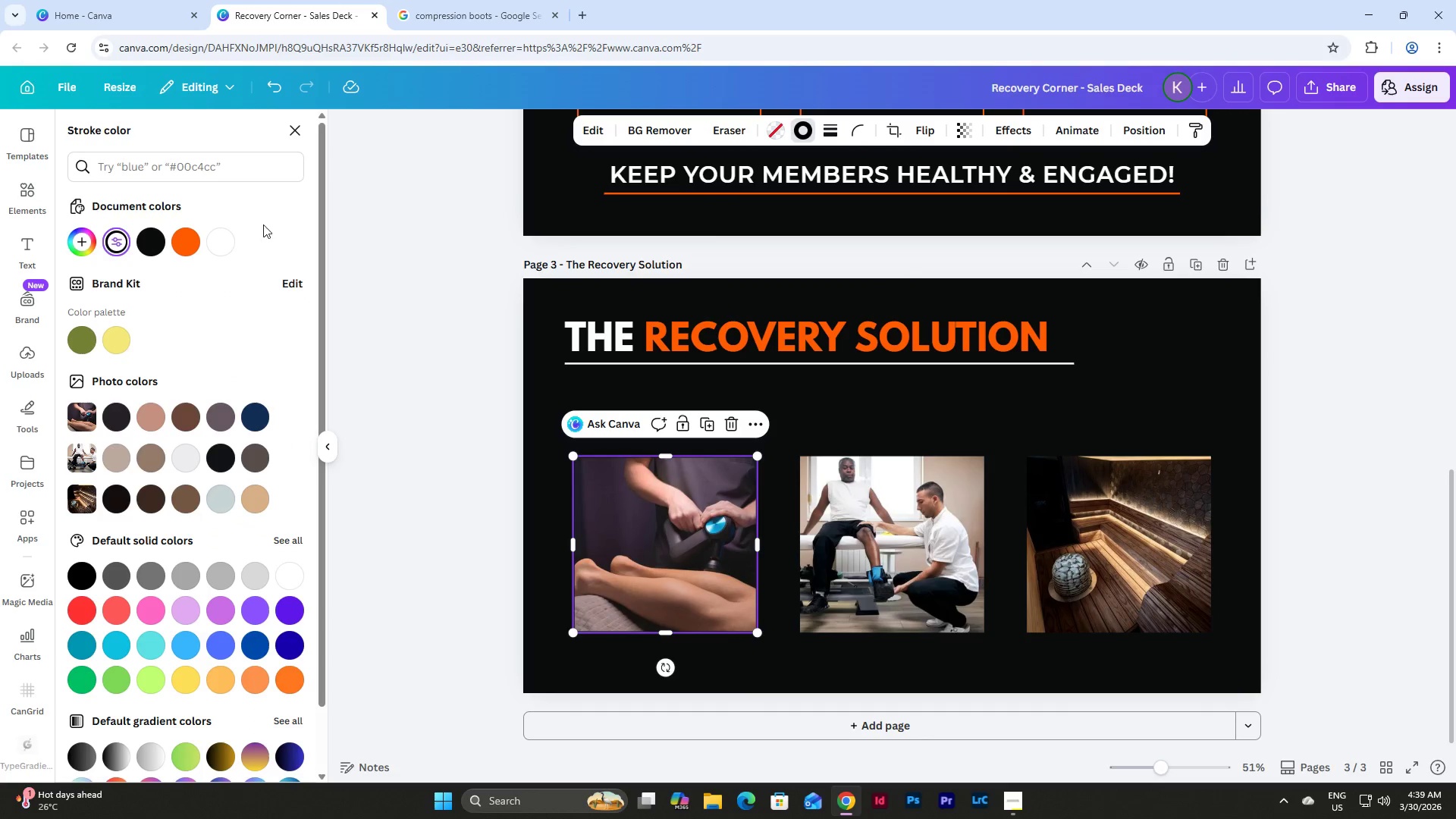 
left_click([189, 241])
 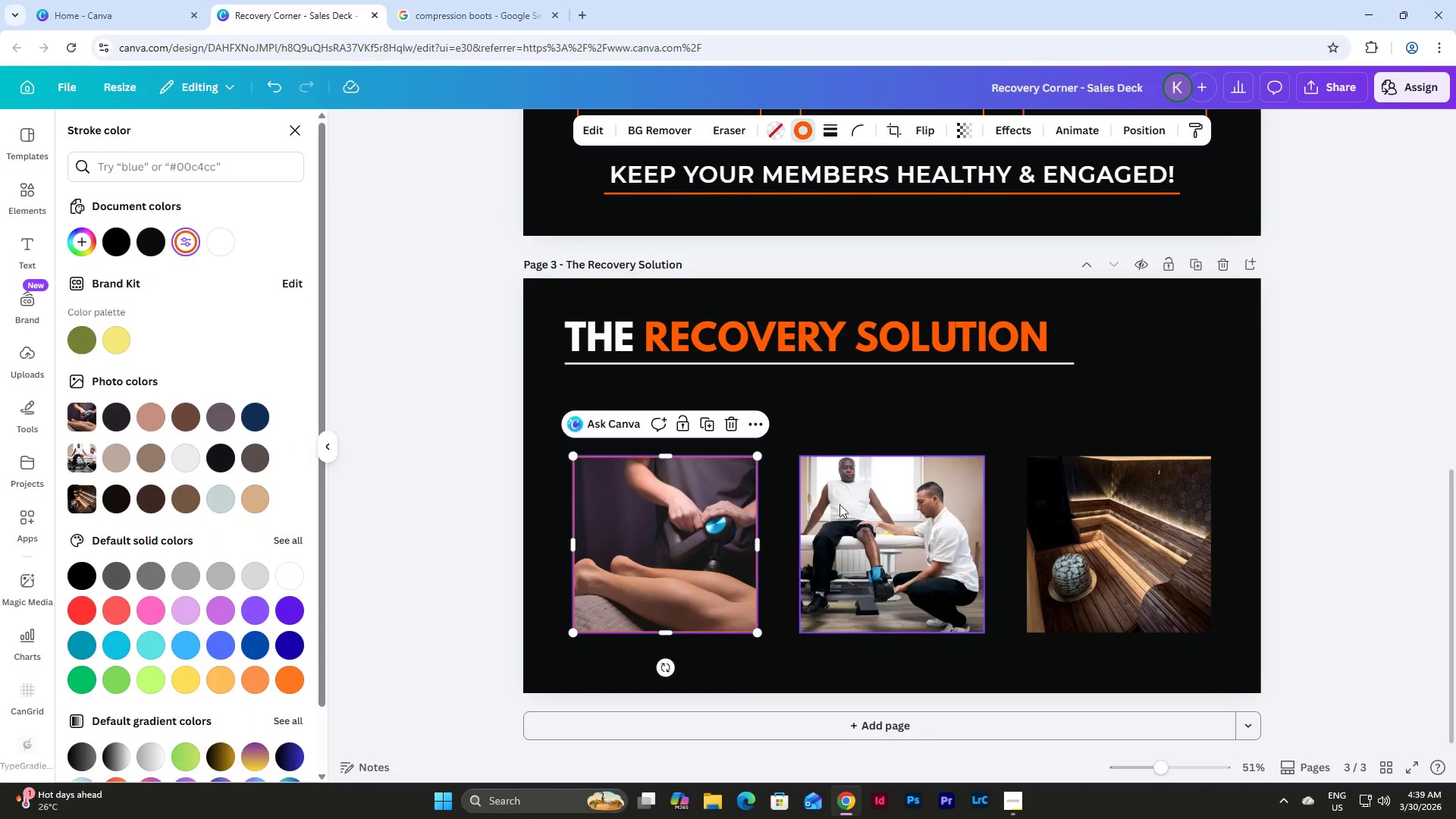 
left_click([875, 512])
 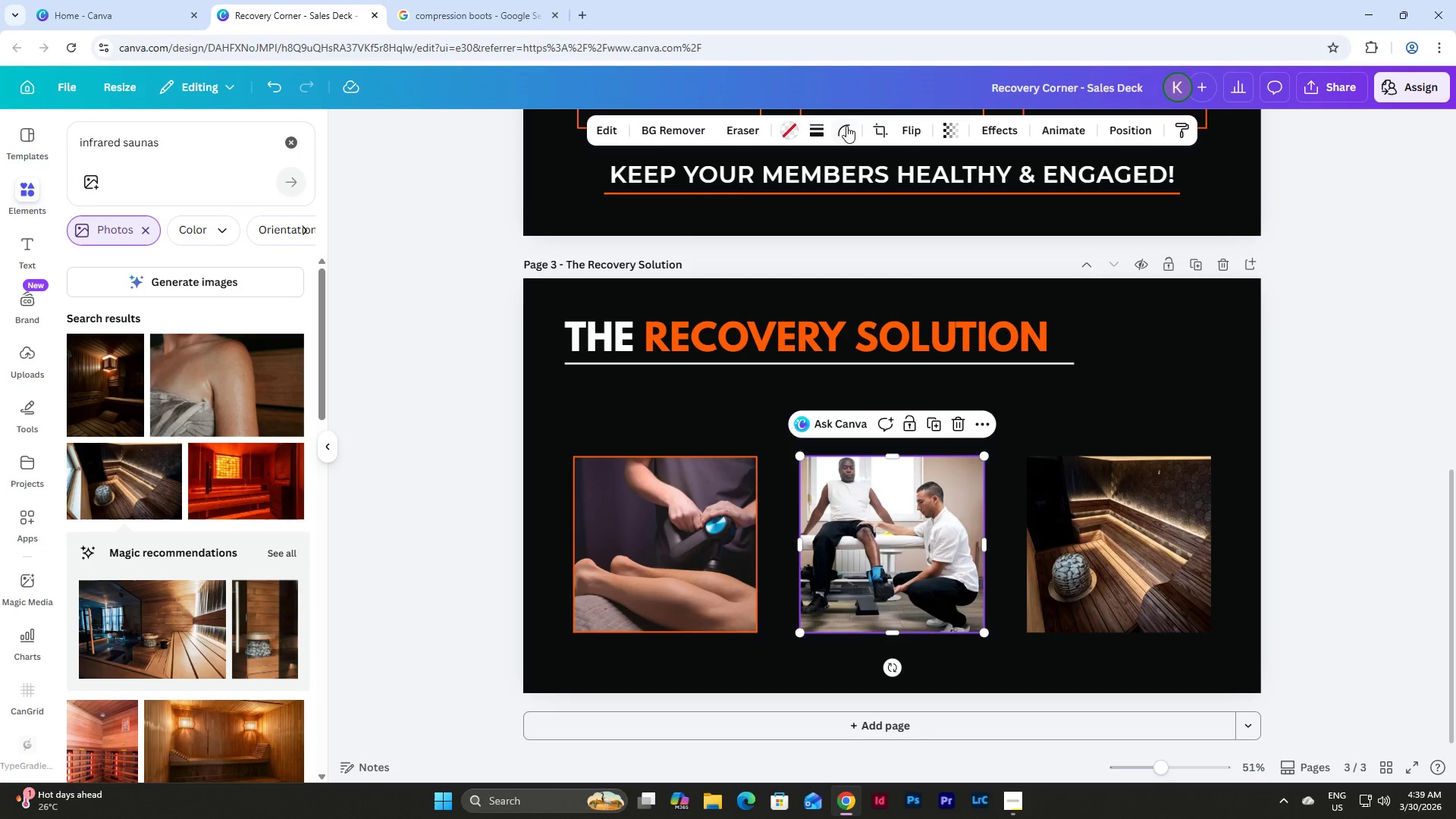 
mouse_move([849, 159])
 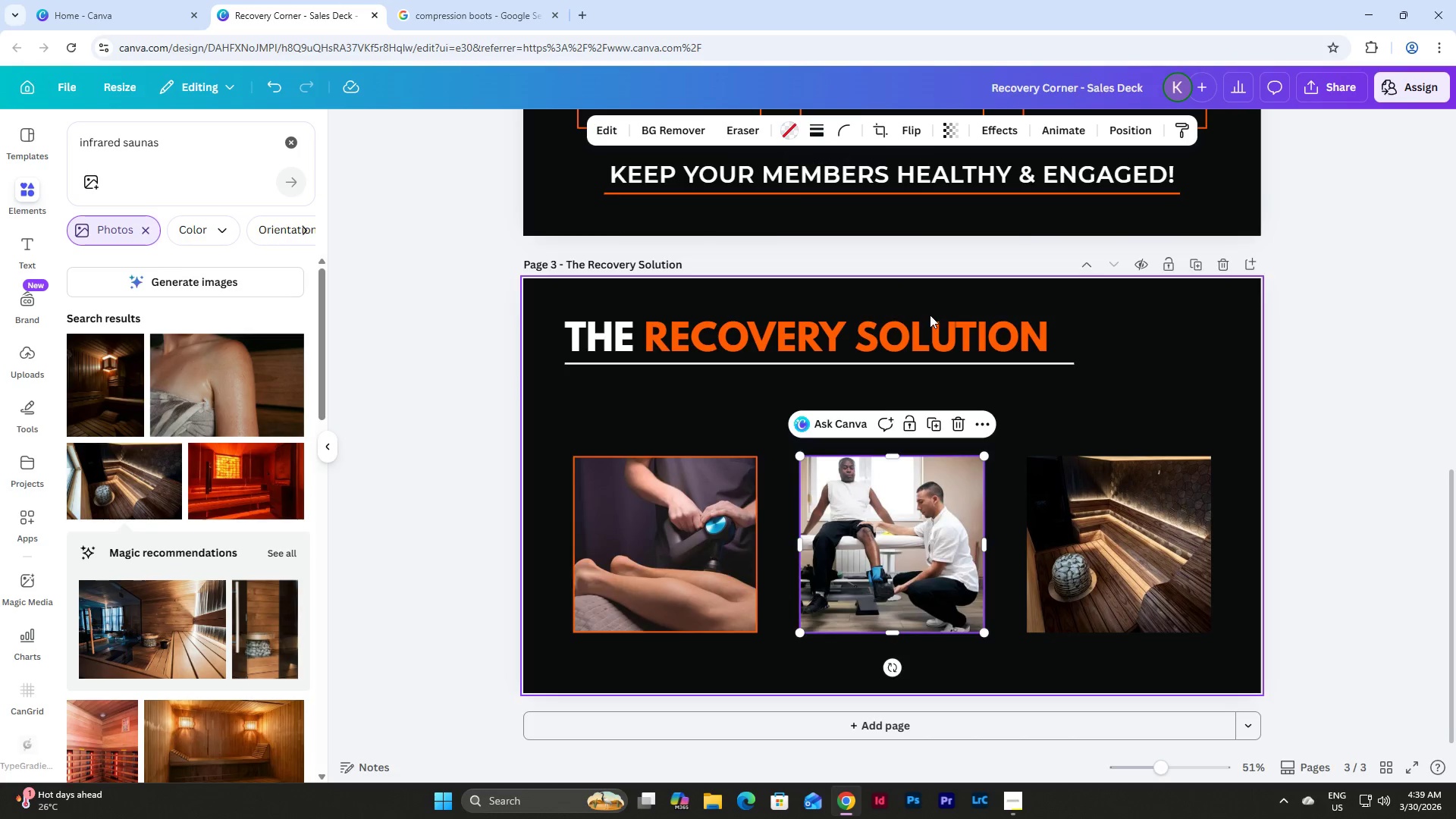 
scroll: coordinate [930, 315], scroll_direction: up, amount: 6.0
 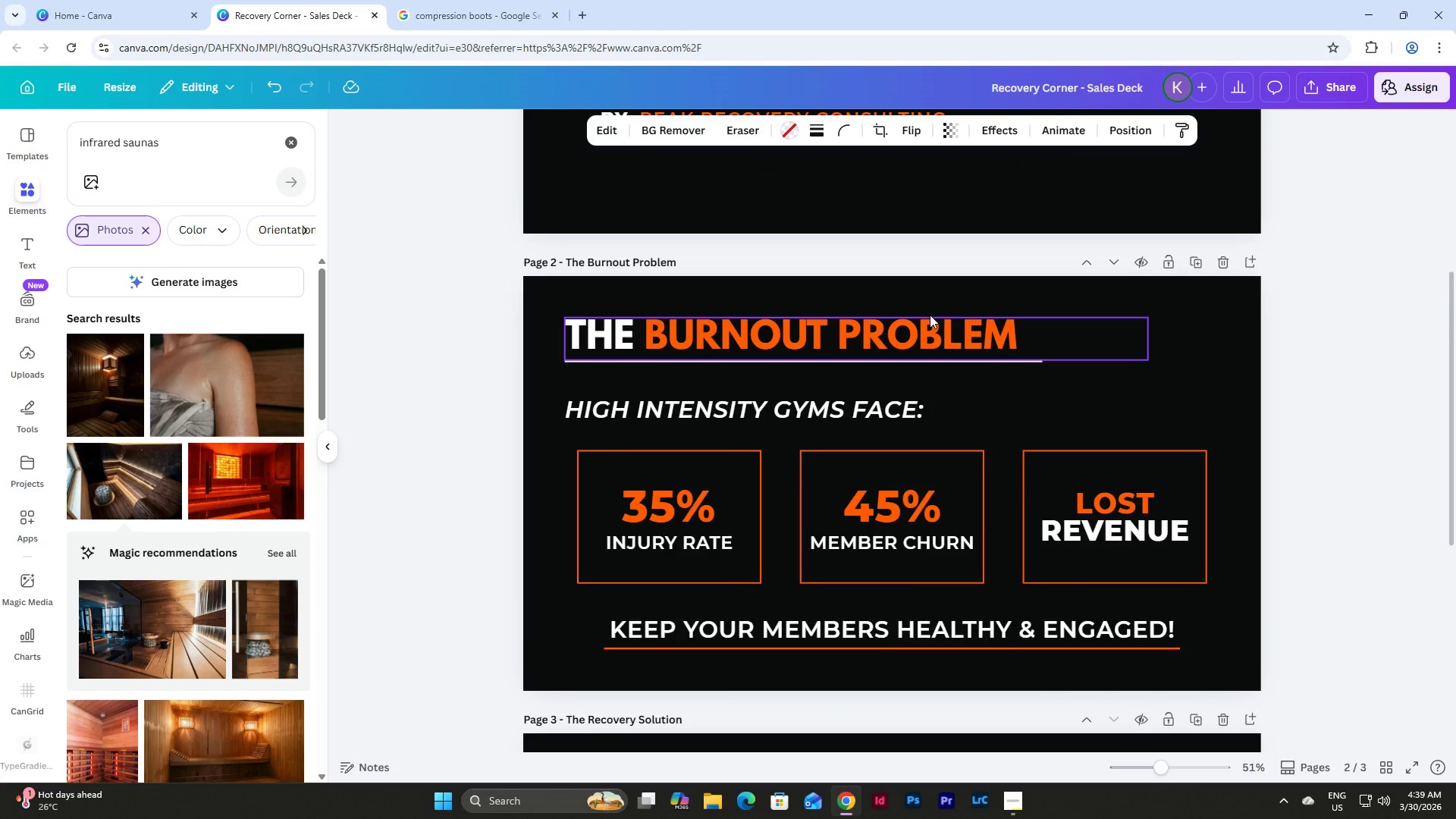 
scroll: coordinate [930, 315], scroll_direction: down, amount: 5.0
 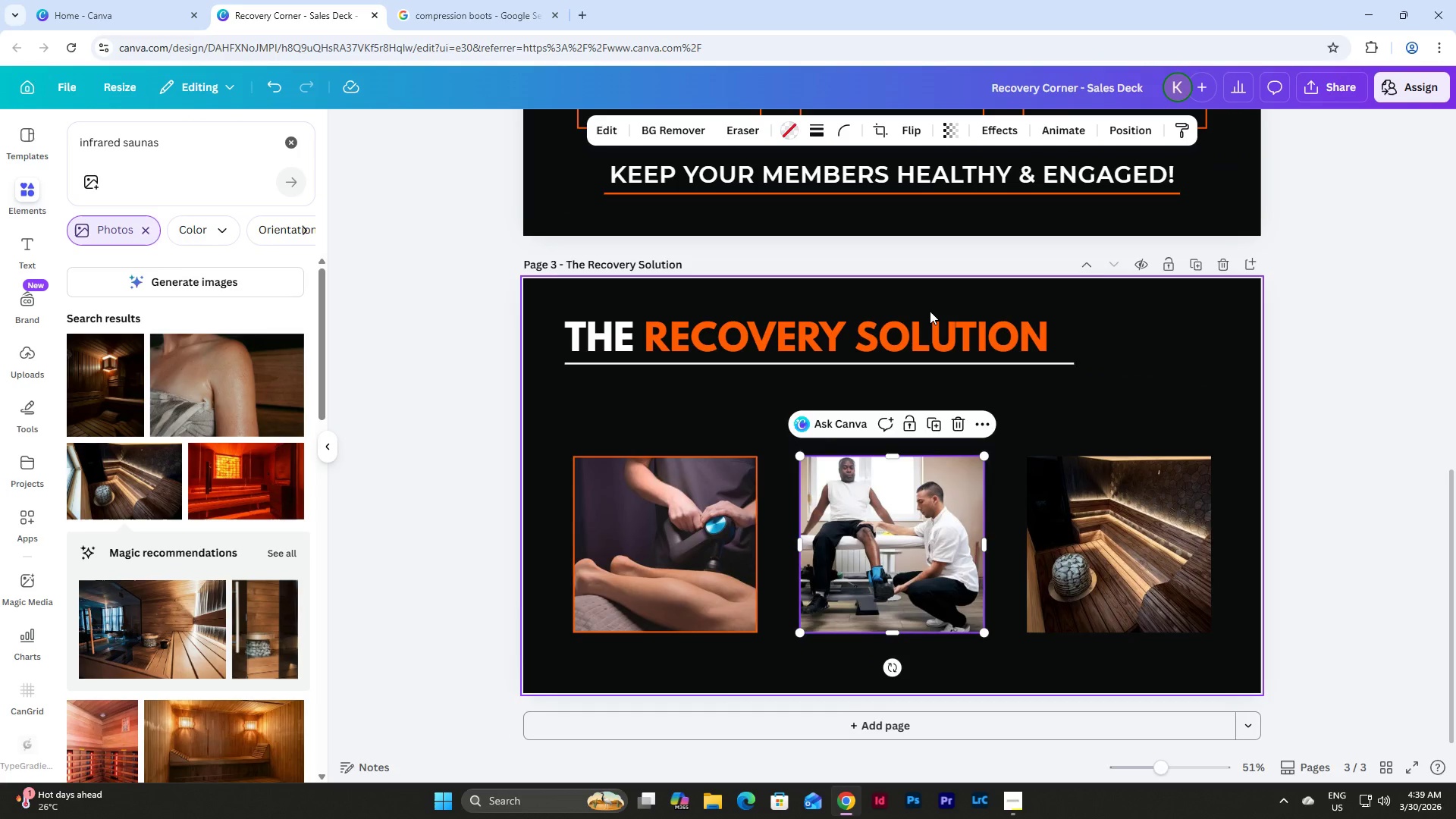 
scroll: coordinate [930, 311], scroll_direction: none, amount: 0.0
 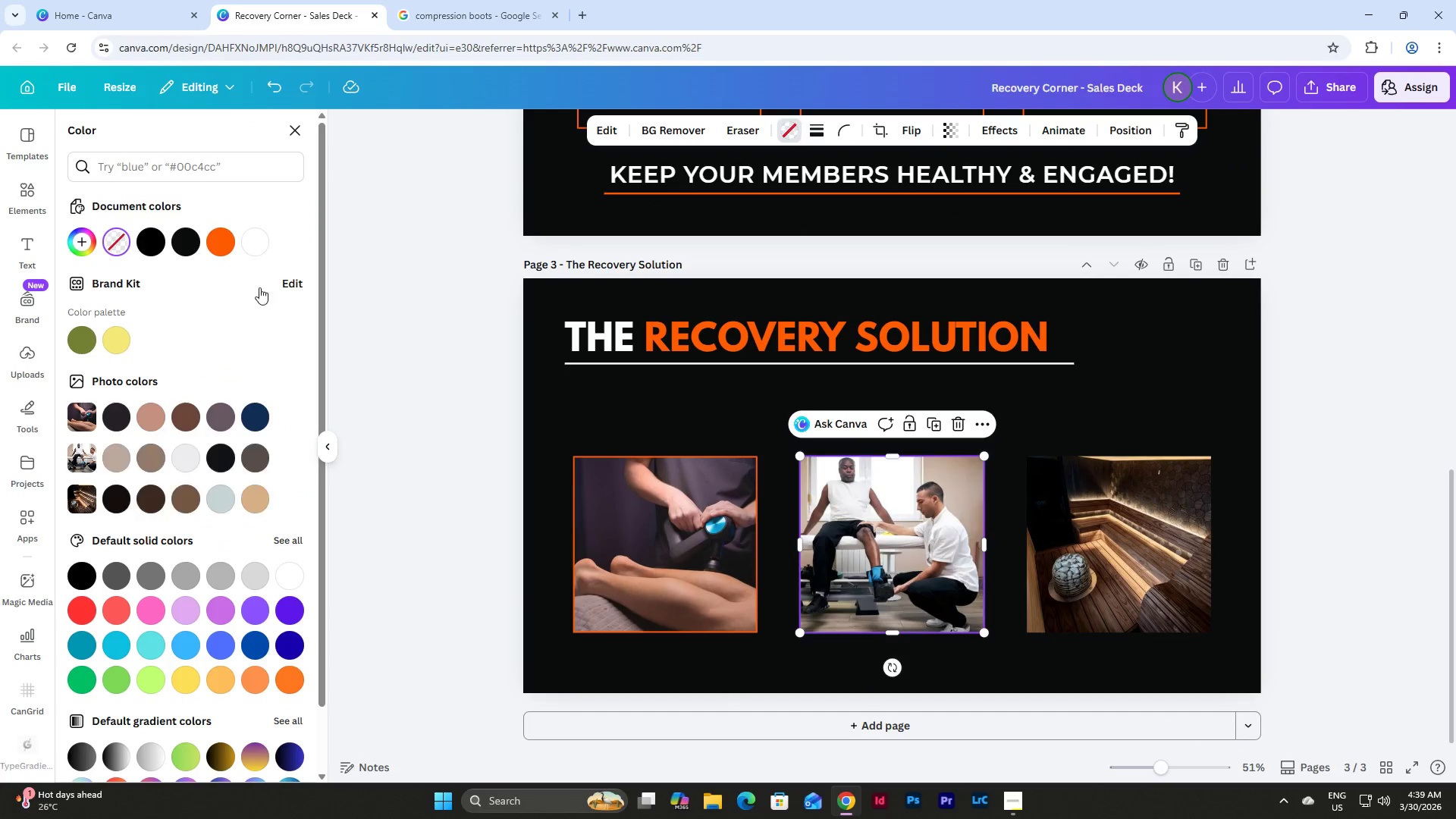 
left_click([227, 244])
 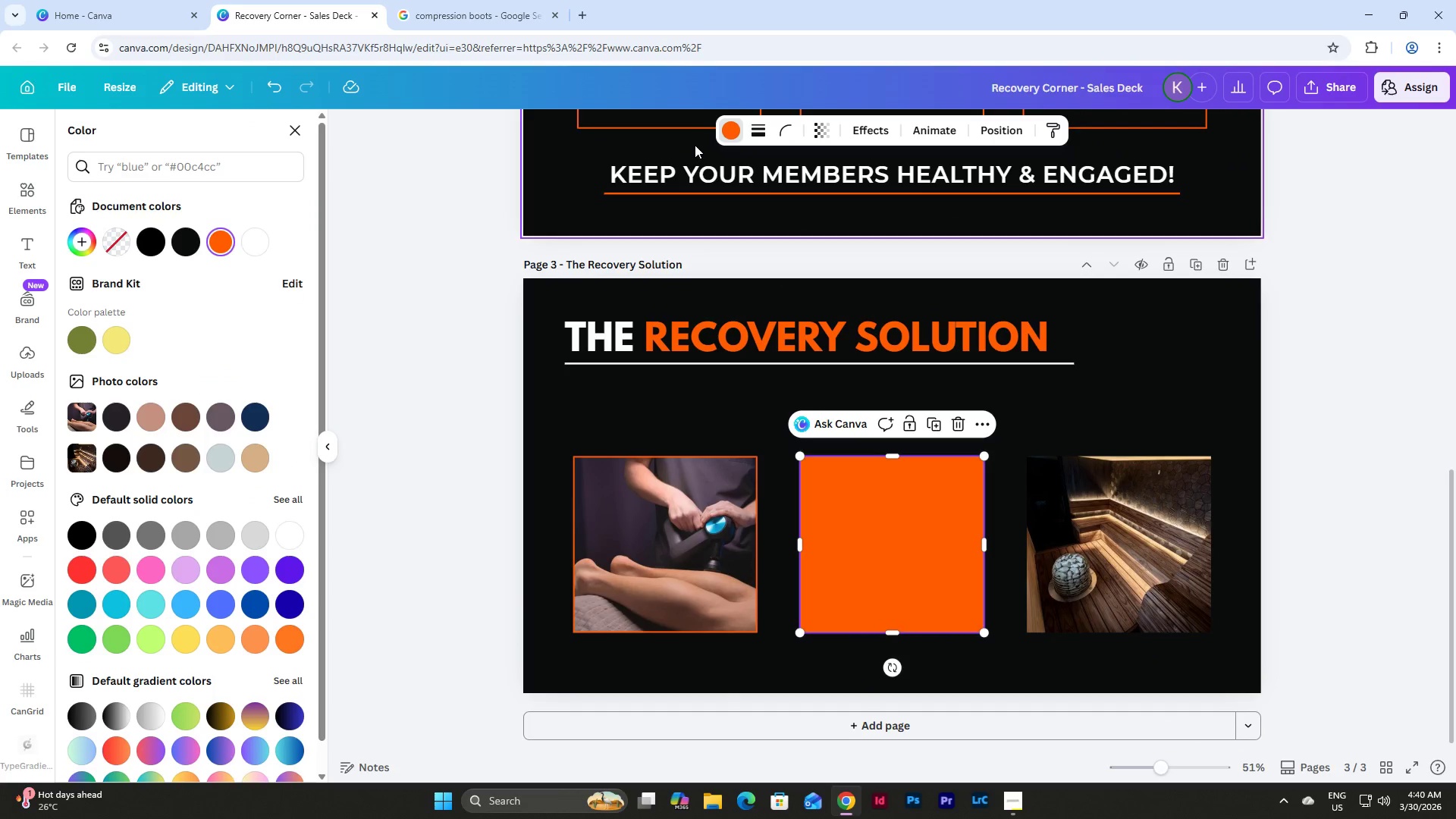 
key(Control+Z)
 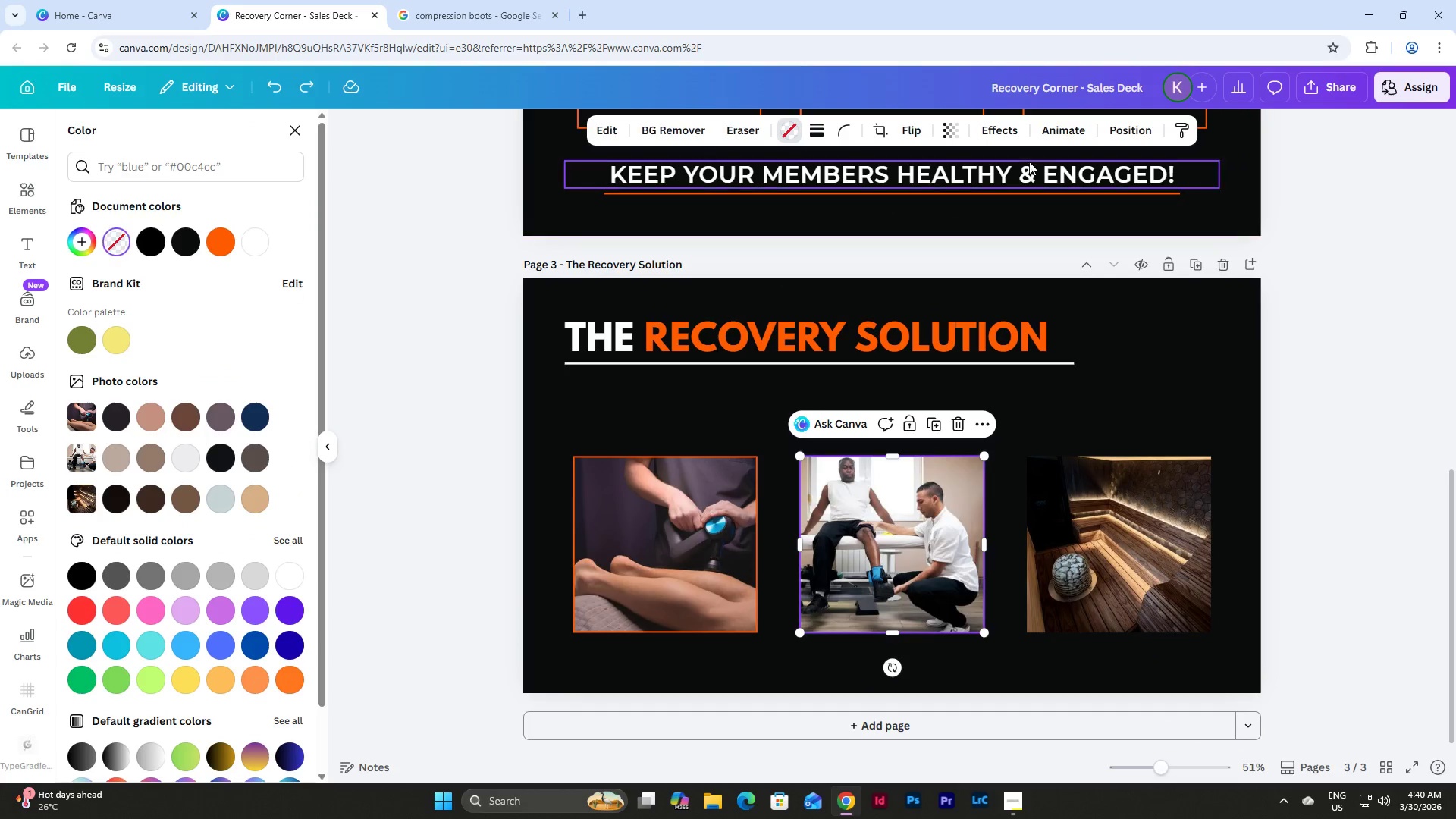 
key(Control+ControlLeft)
 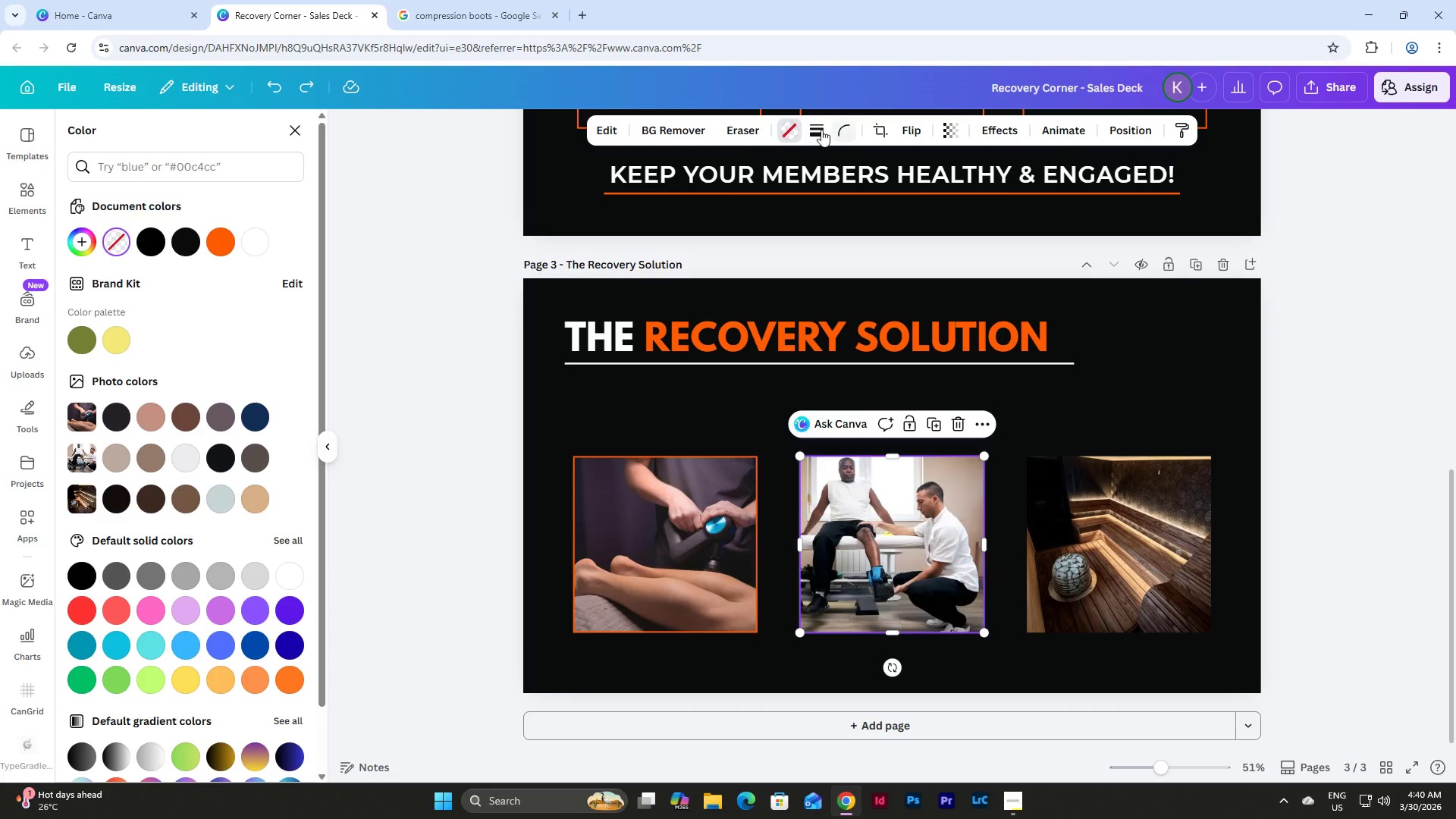 
left_click([812, 130])
 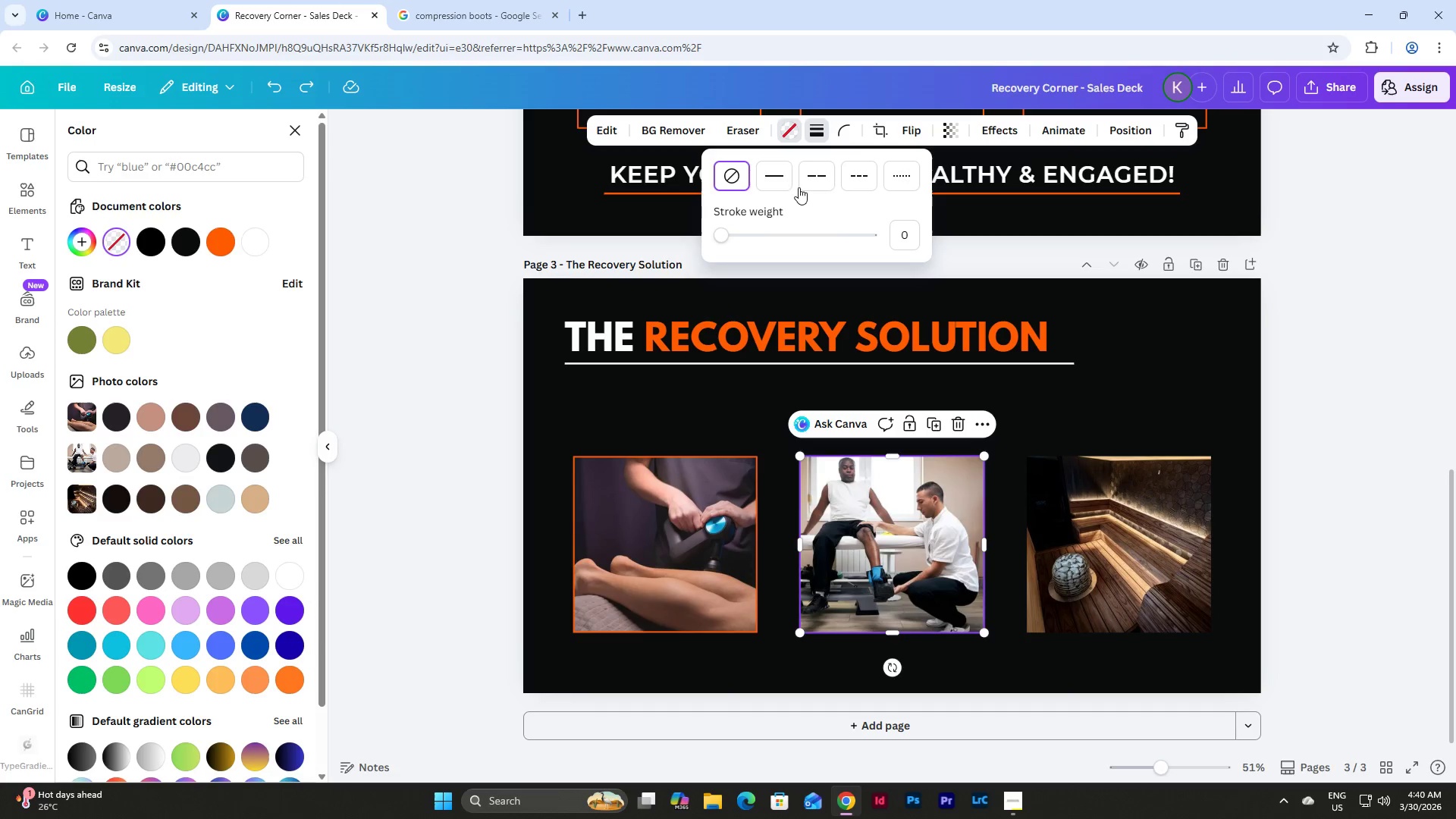 
left_click([773, 170])
 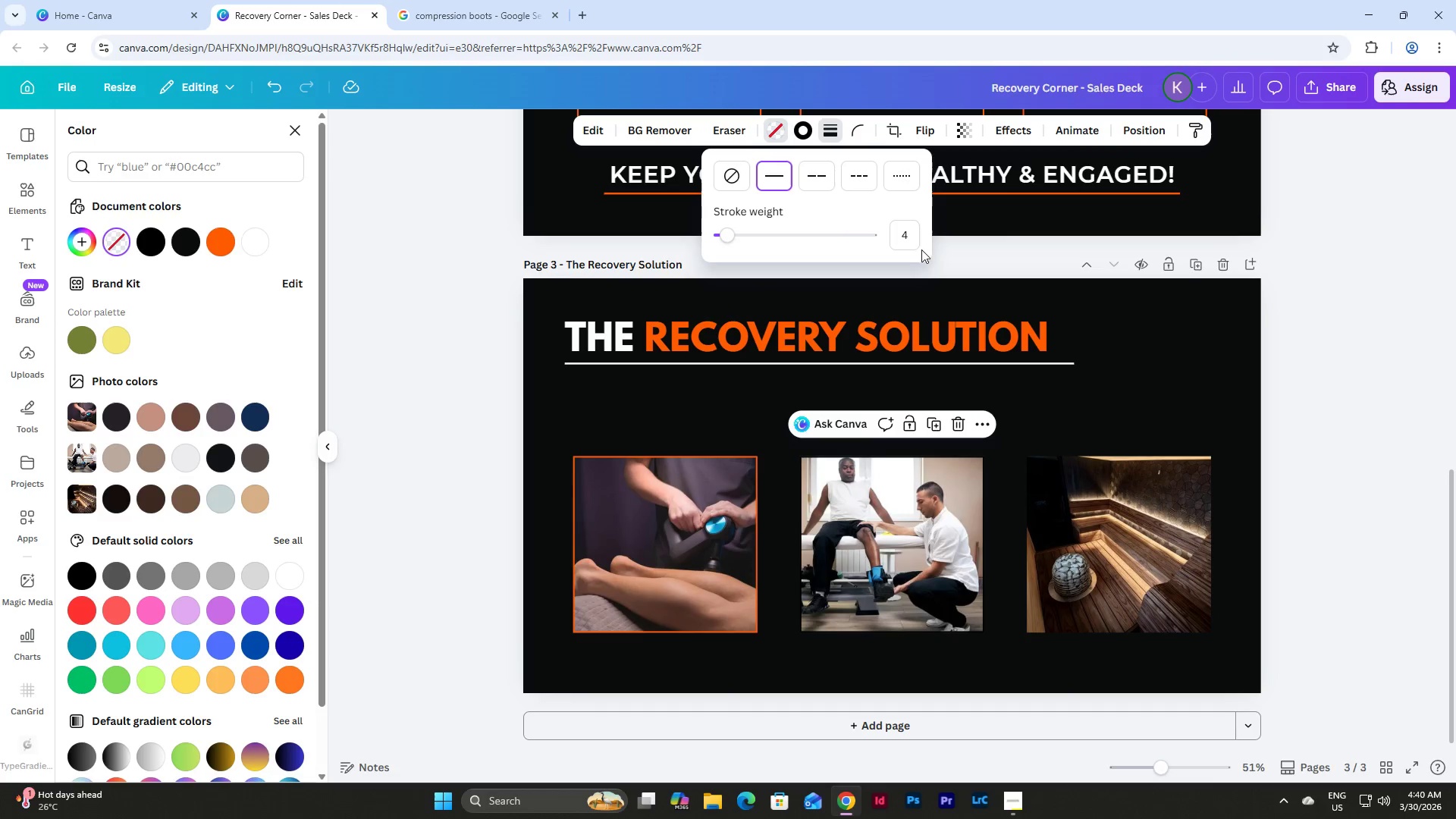 
left_click([912, 240])
 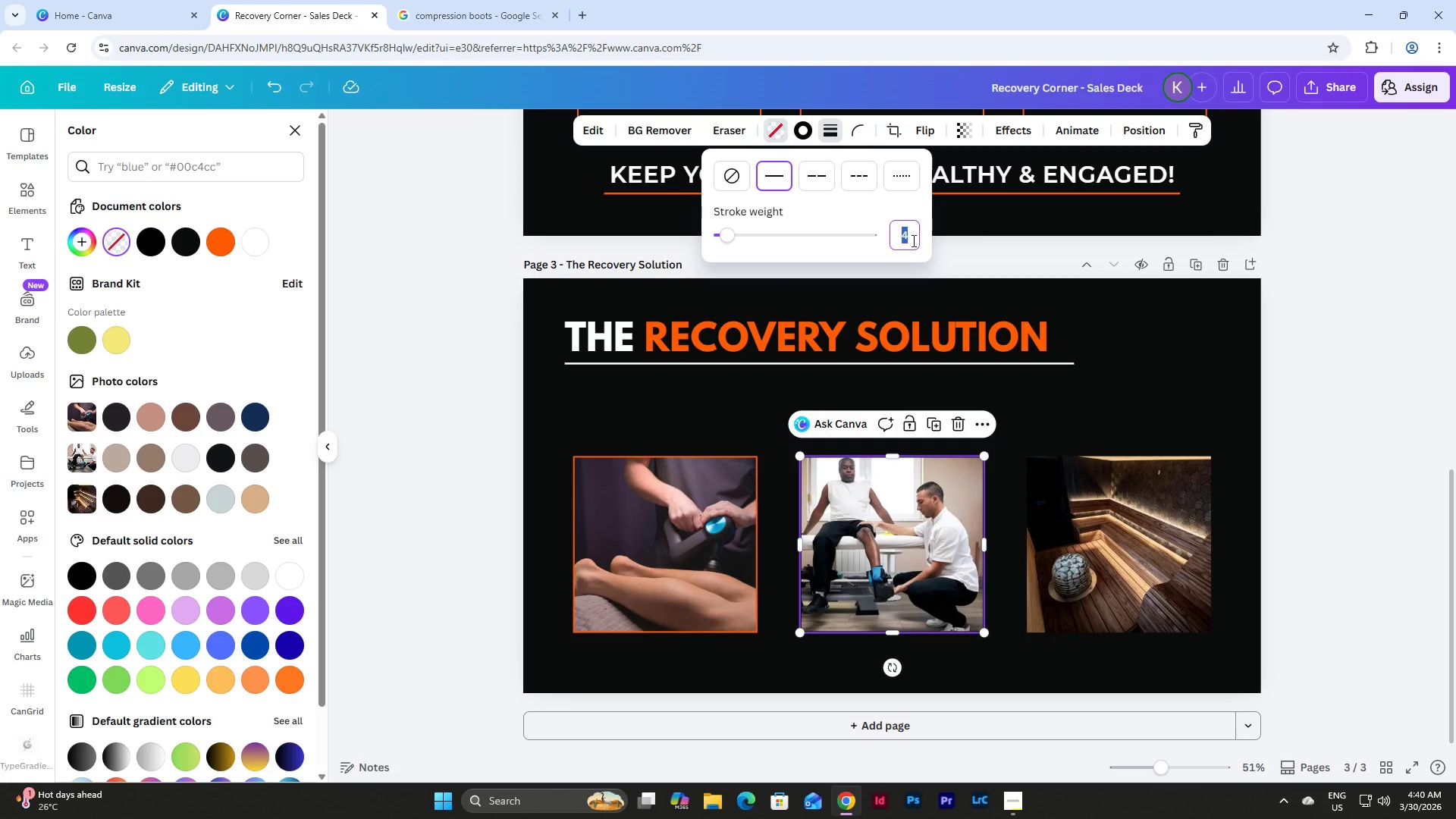 
key(Numpad5)
 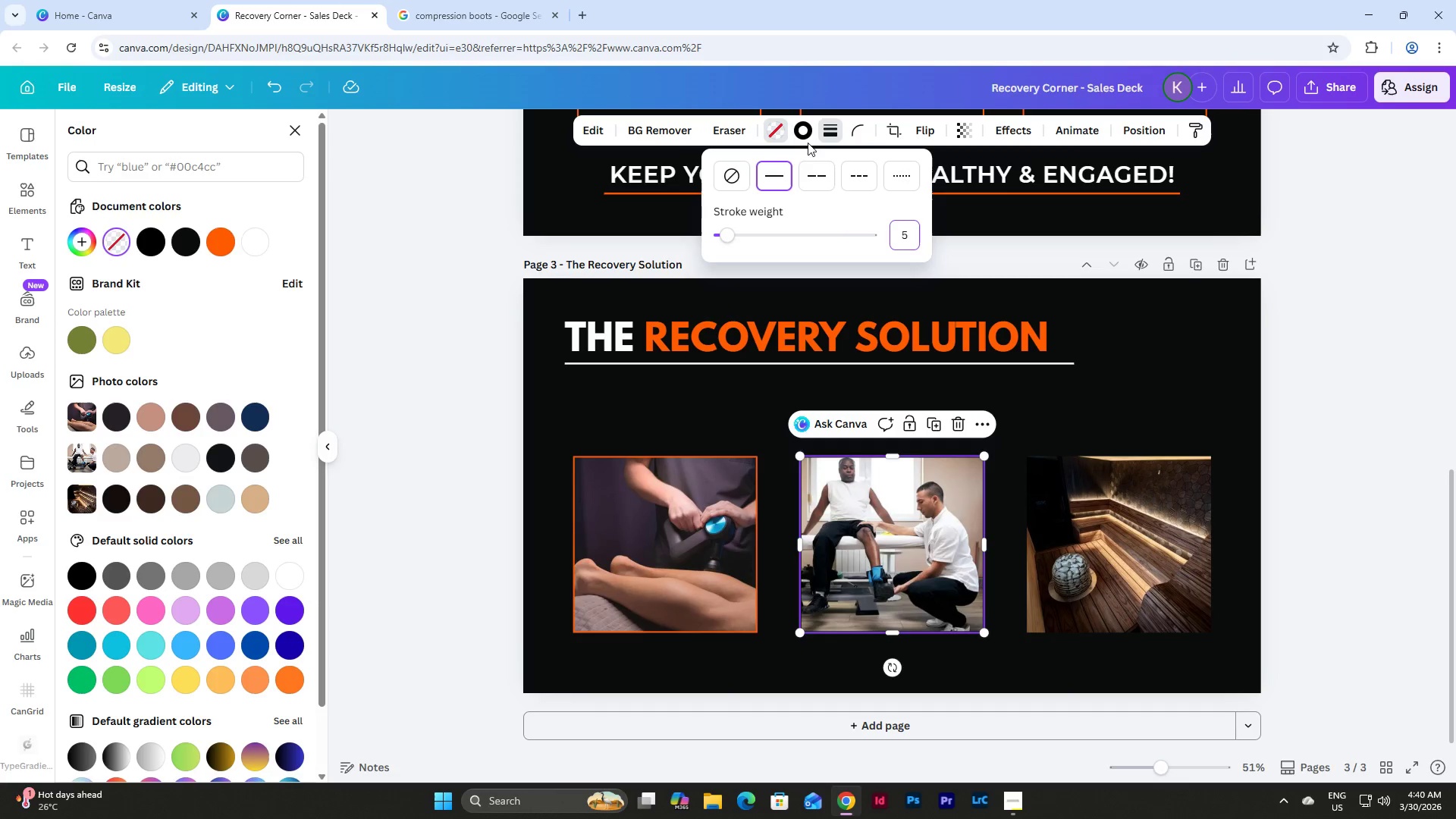 
left_click([805, 129])
 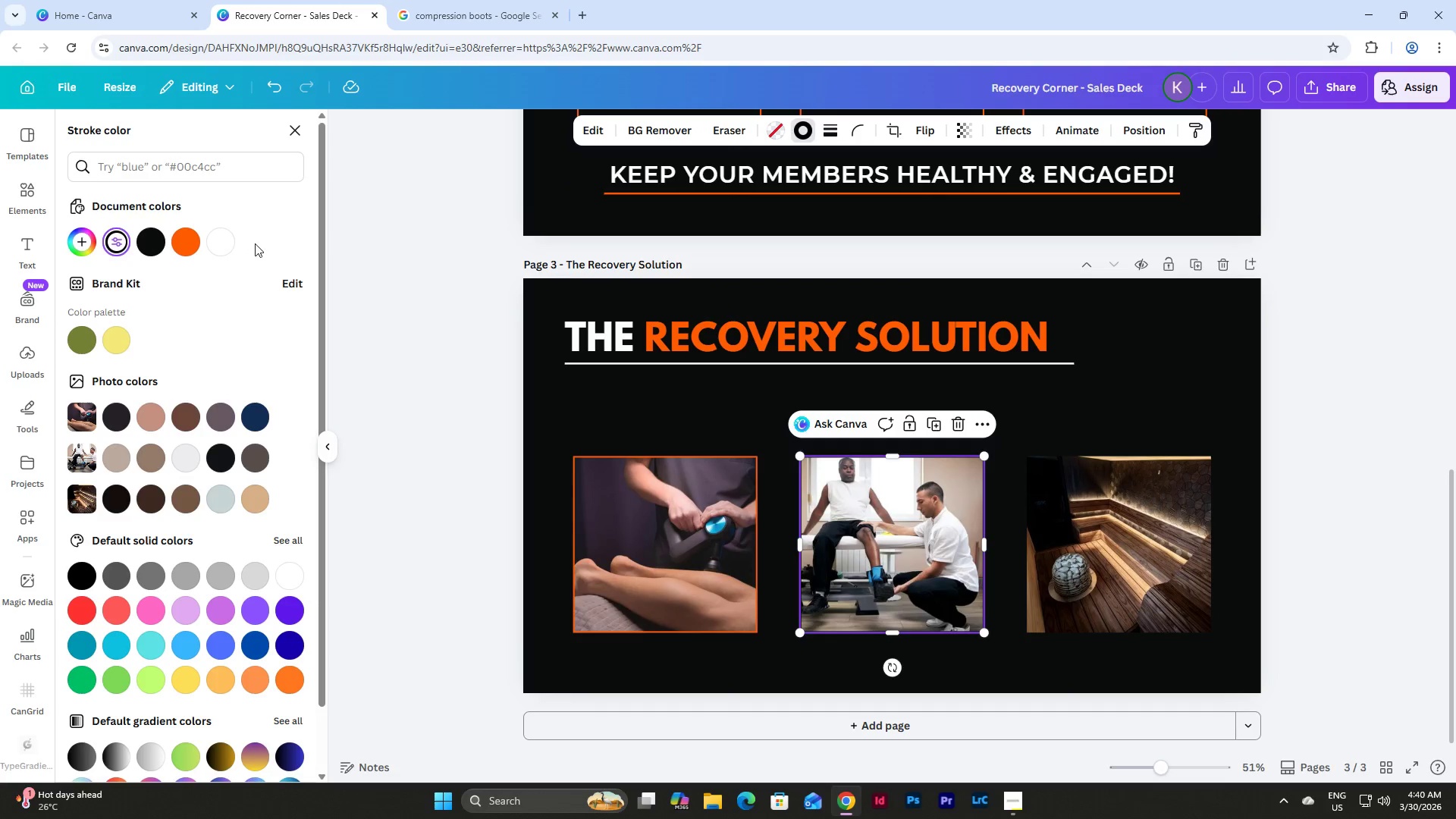 
left_click([181, 244])
 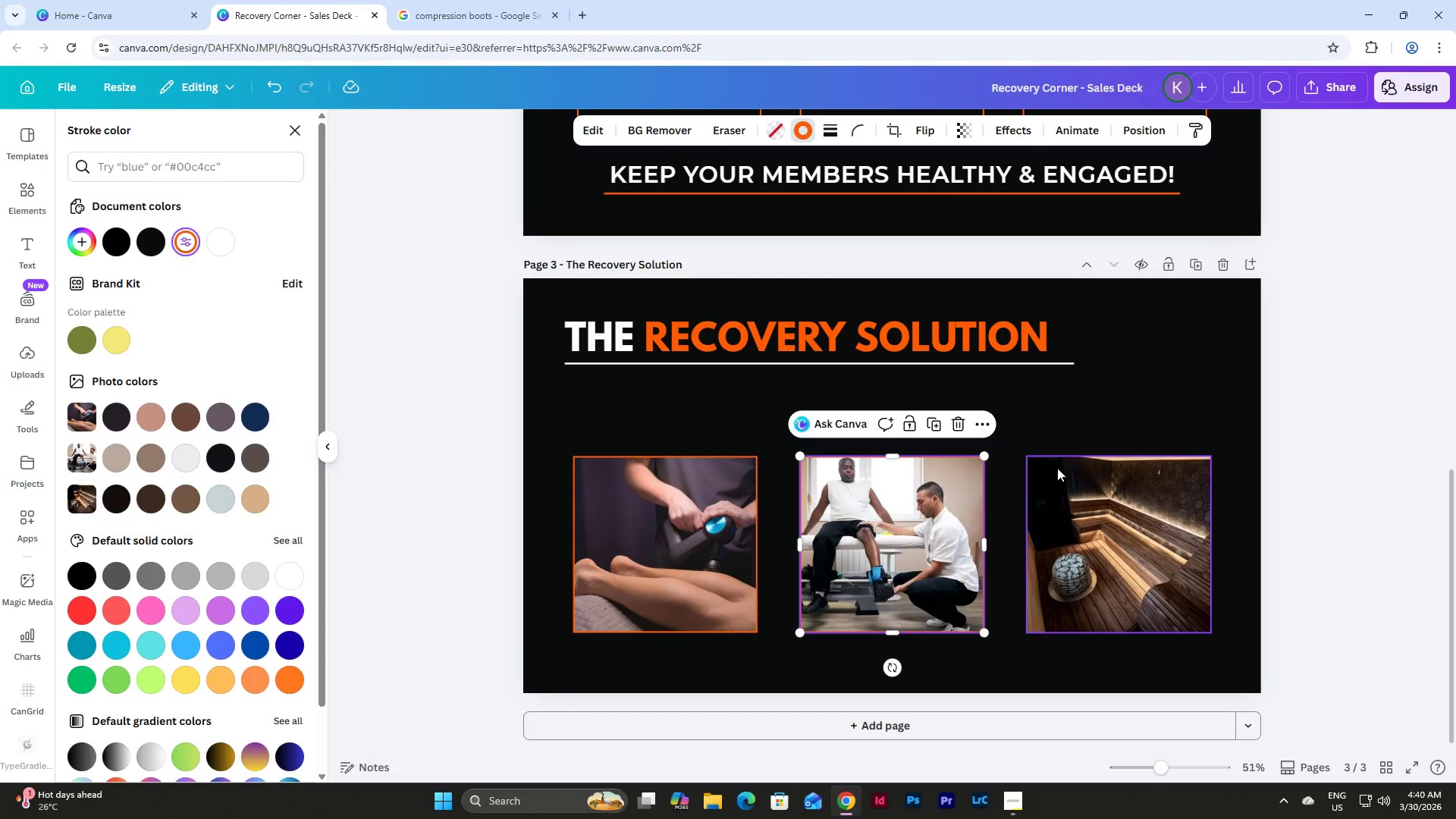 
left_click([1103, 510])
 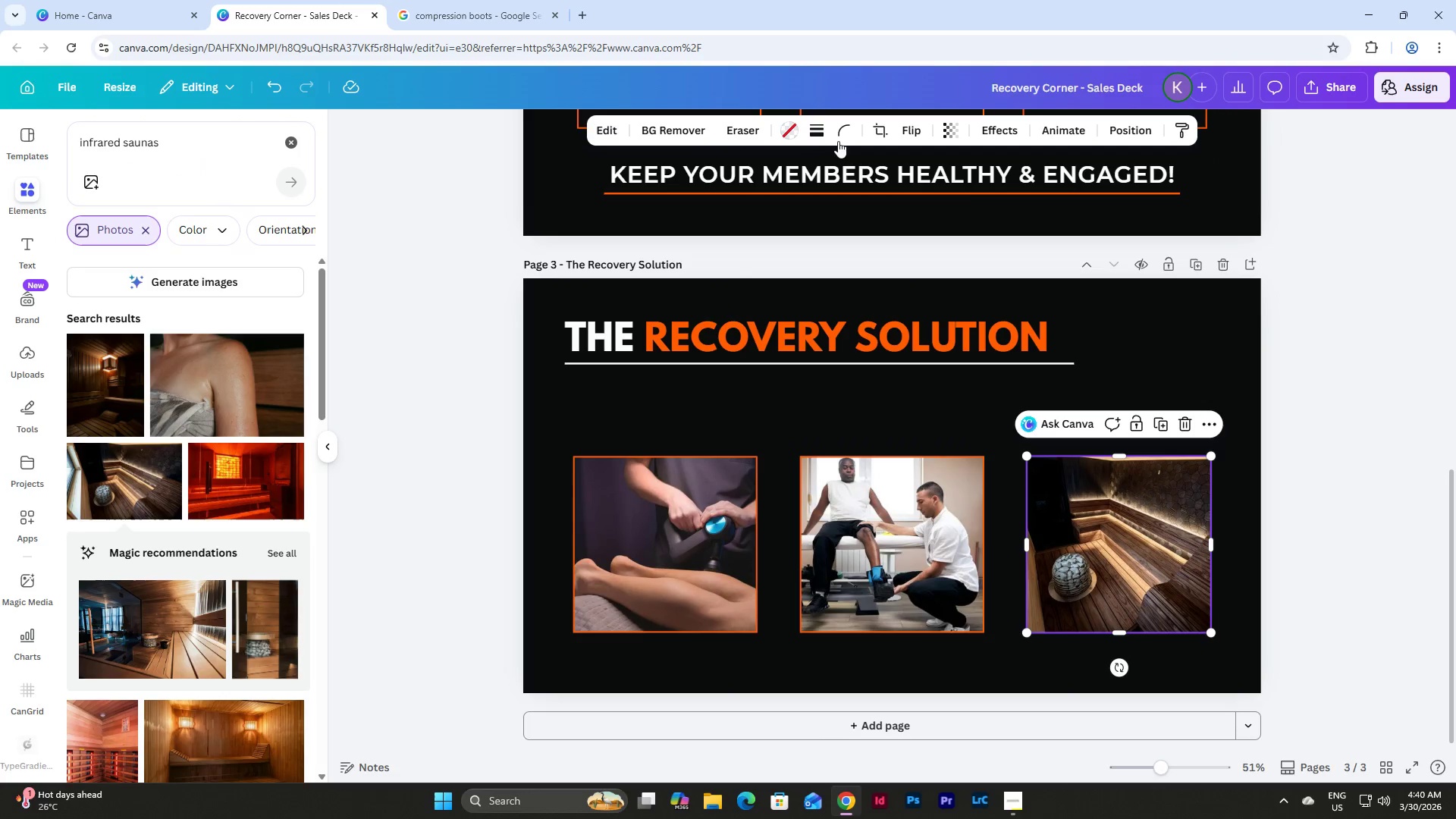 
left_click([816, 129])
 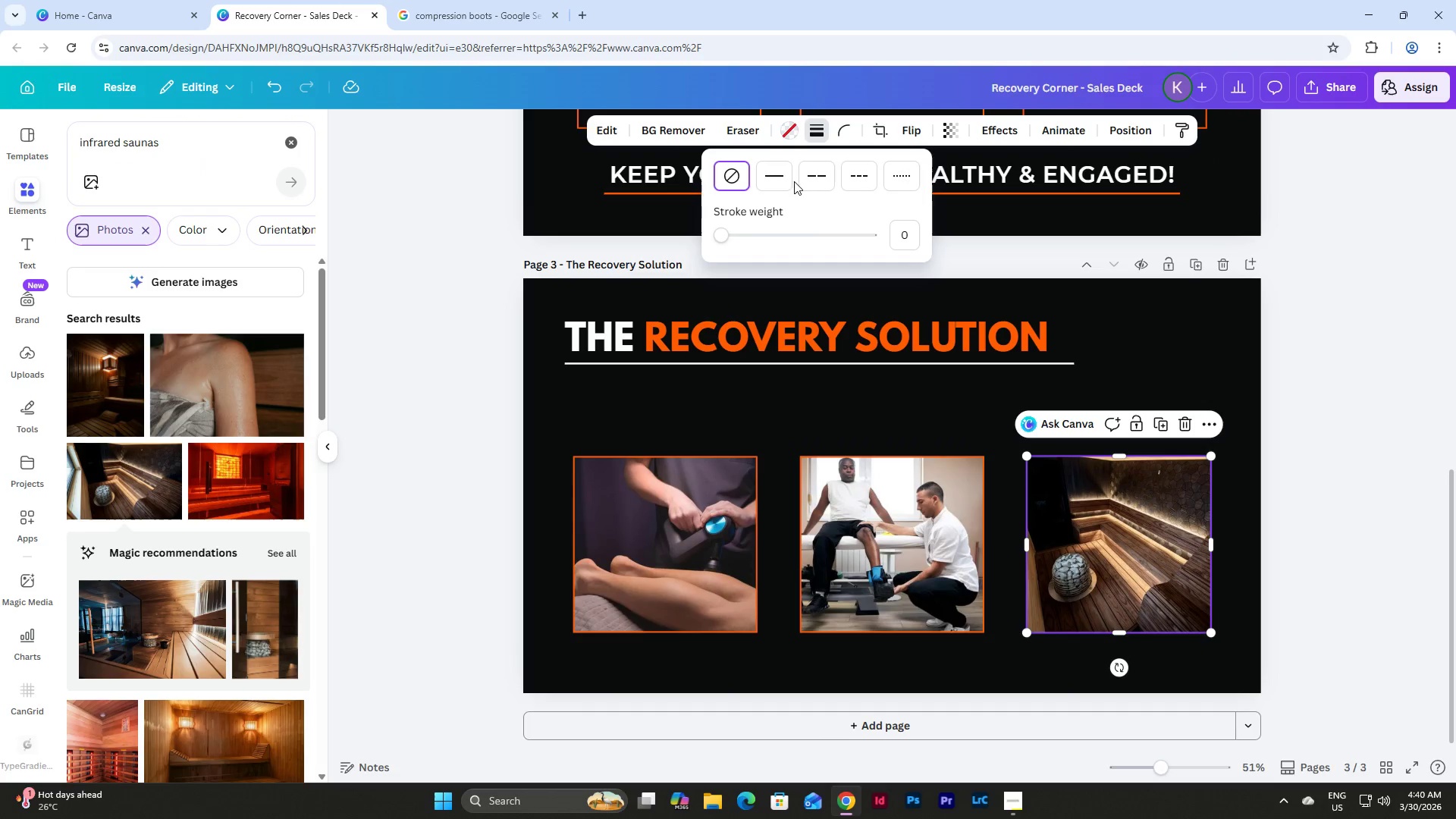 
left_click([781, 179])
 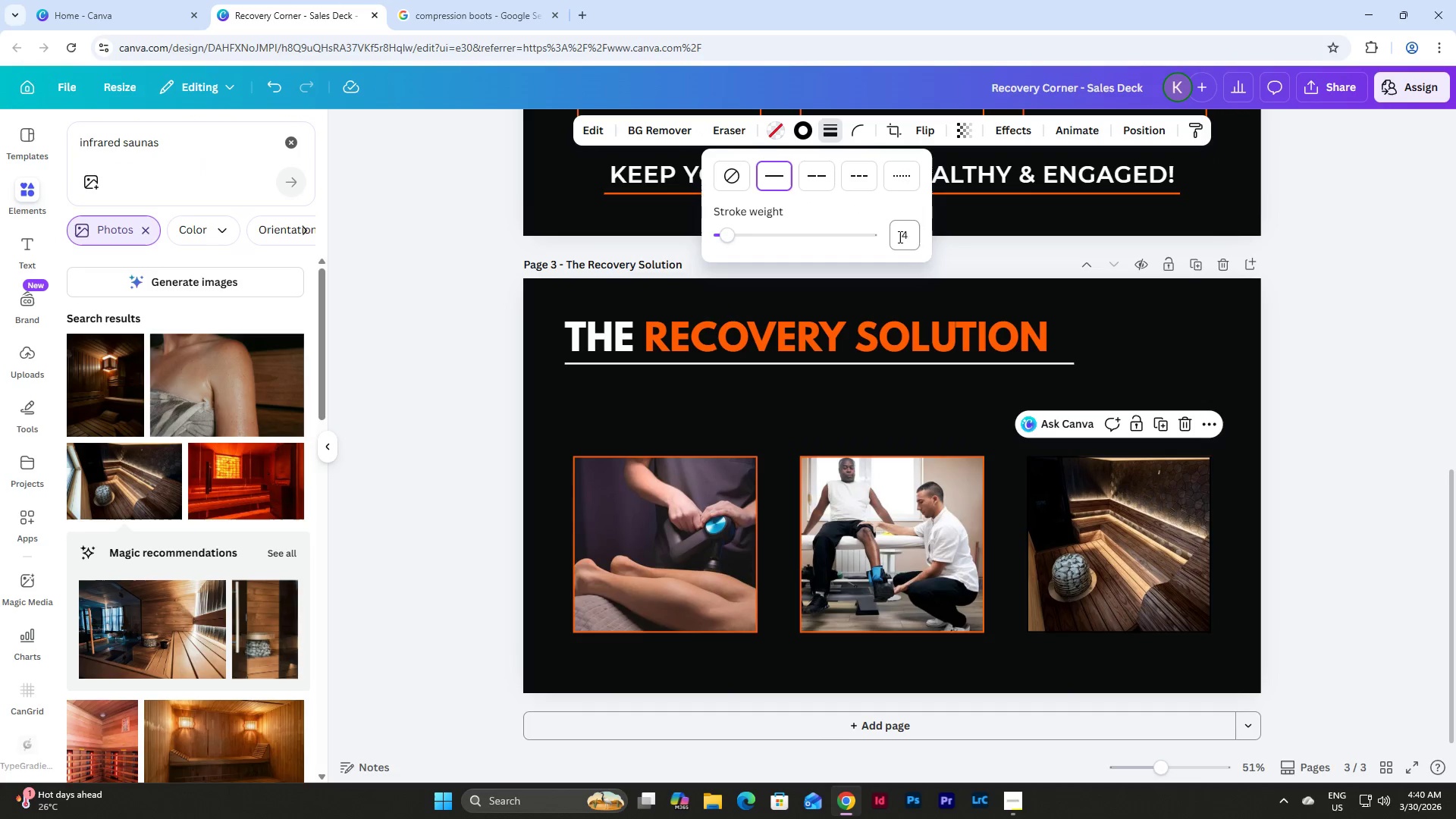 
left_click([910, 231])
 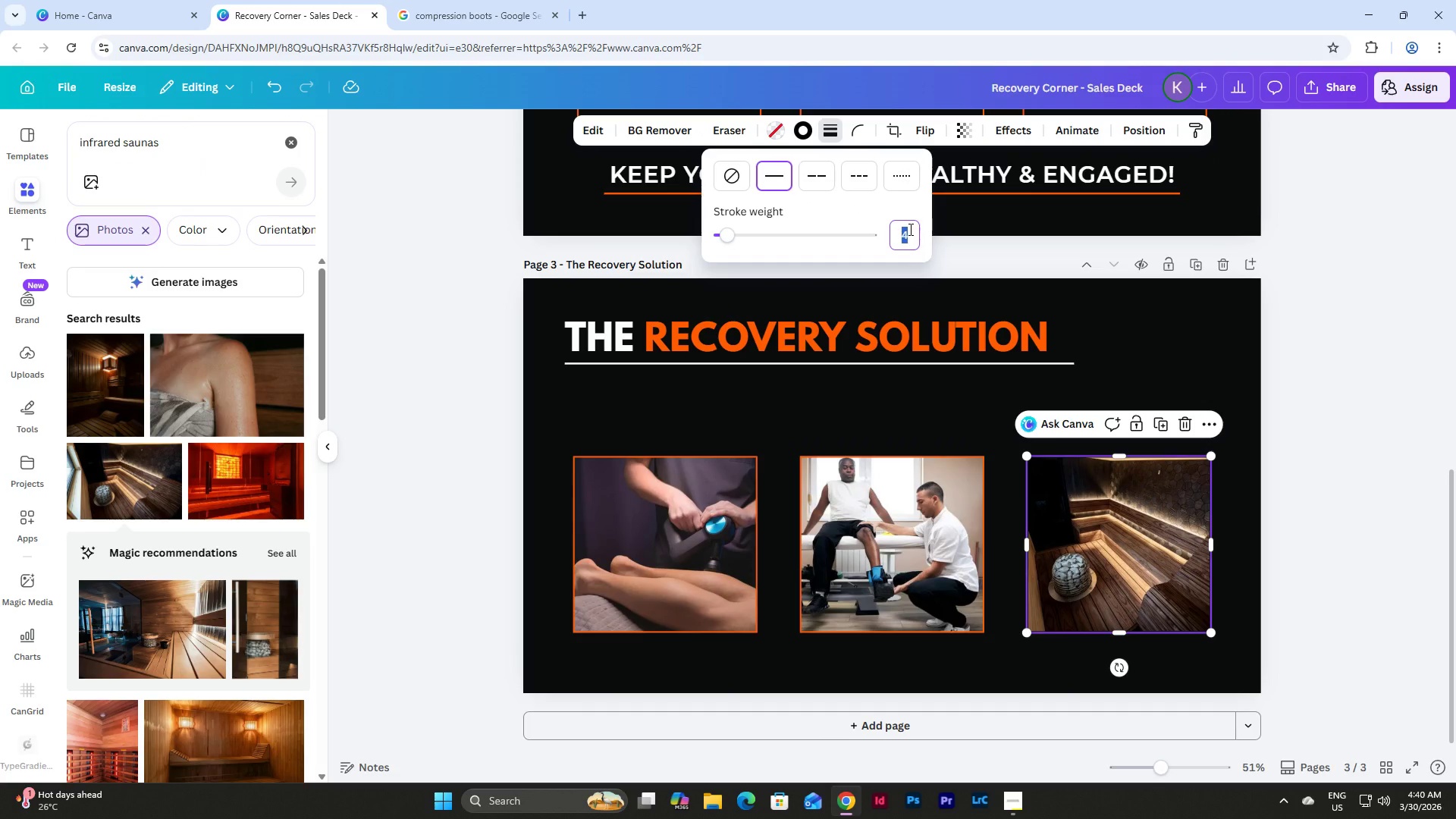 
key(Numpad5)
 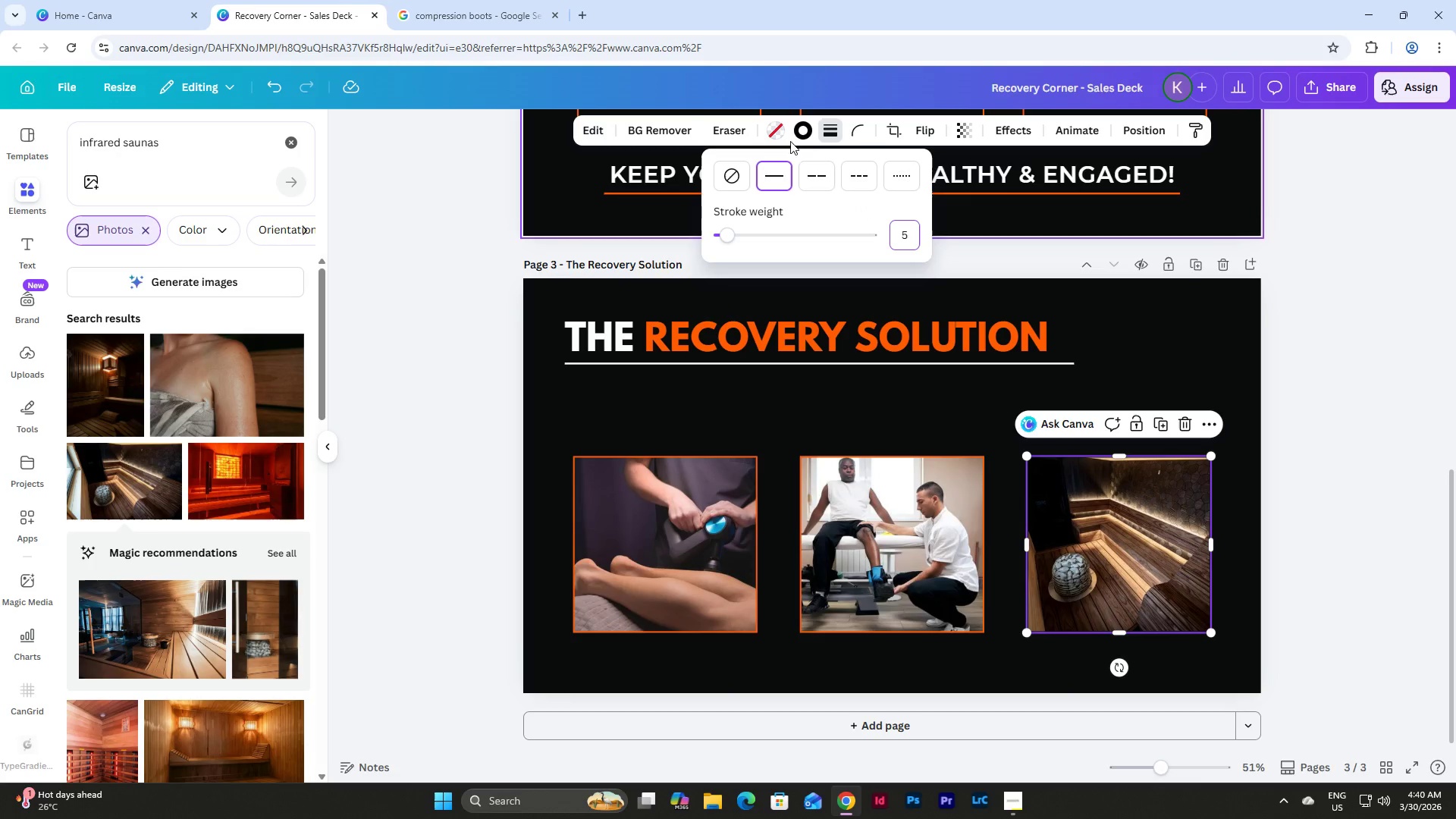 
left_click([808, 123])
 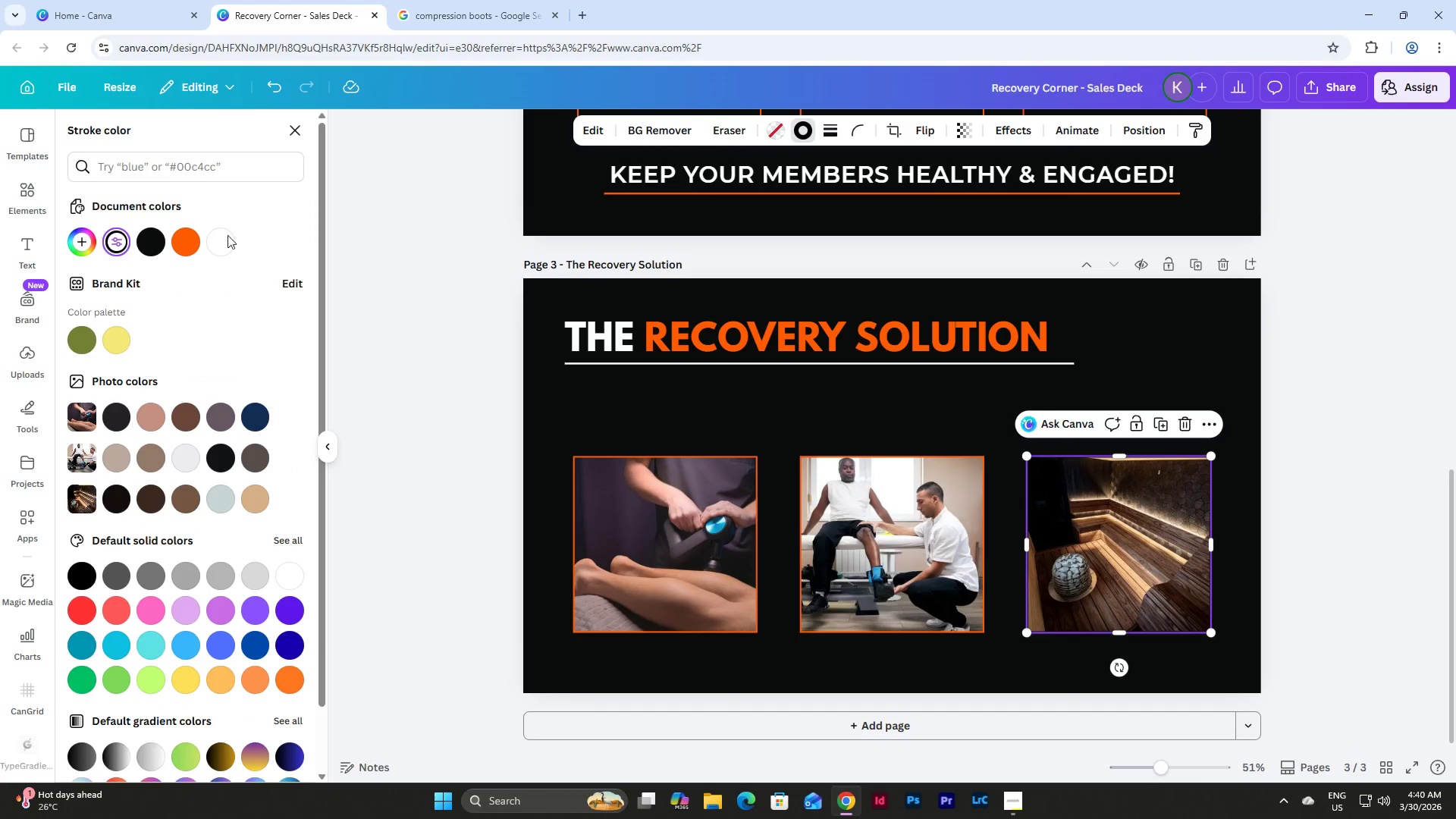 
left_click([189, 243])
 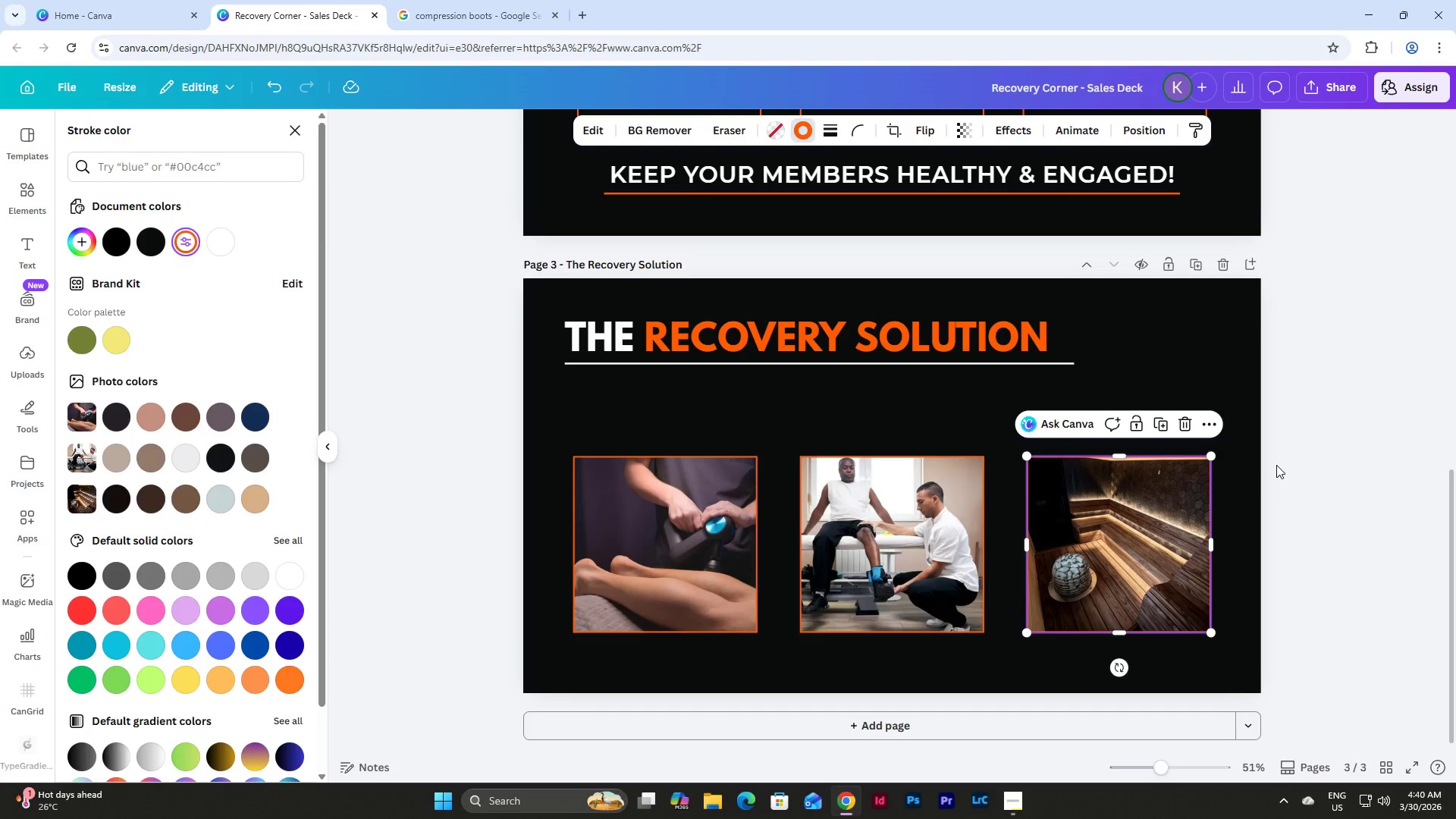 
double_click([1284, 463])
 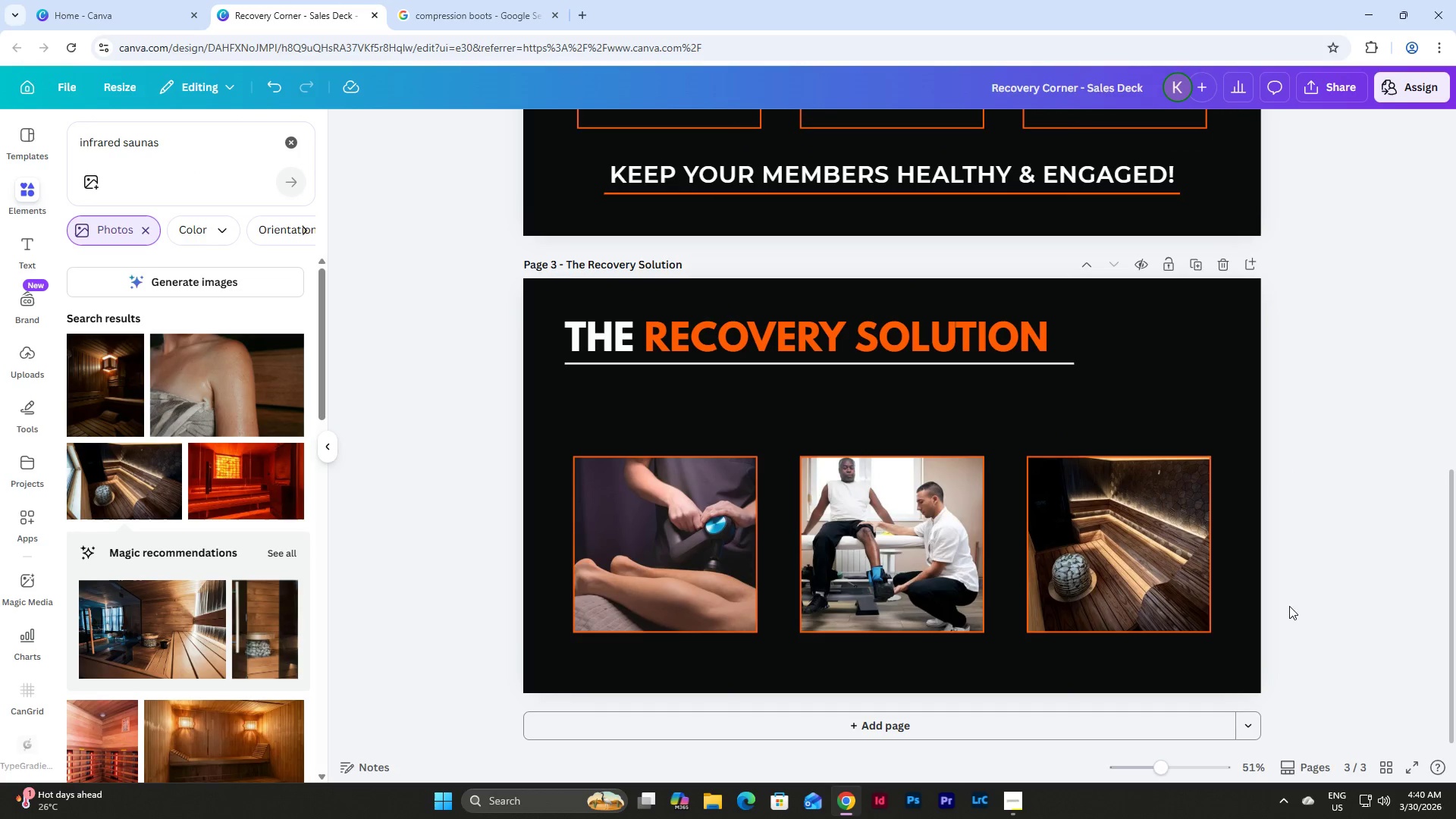 
left_click_drag(start_coordinate=[1301, 667], to_coordinate=[547, 416])
 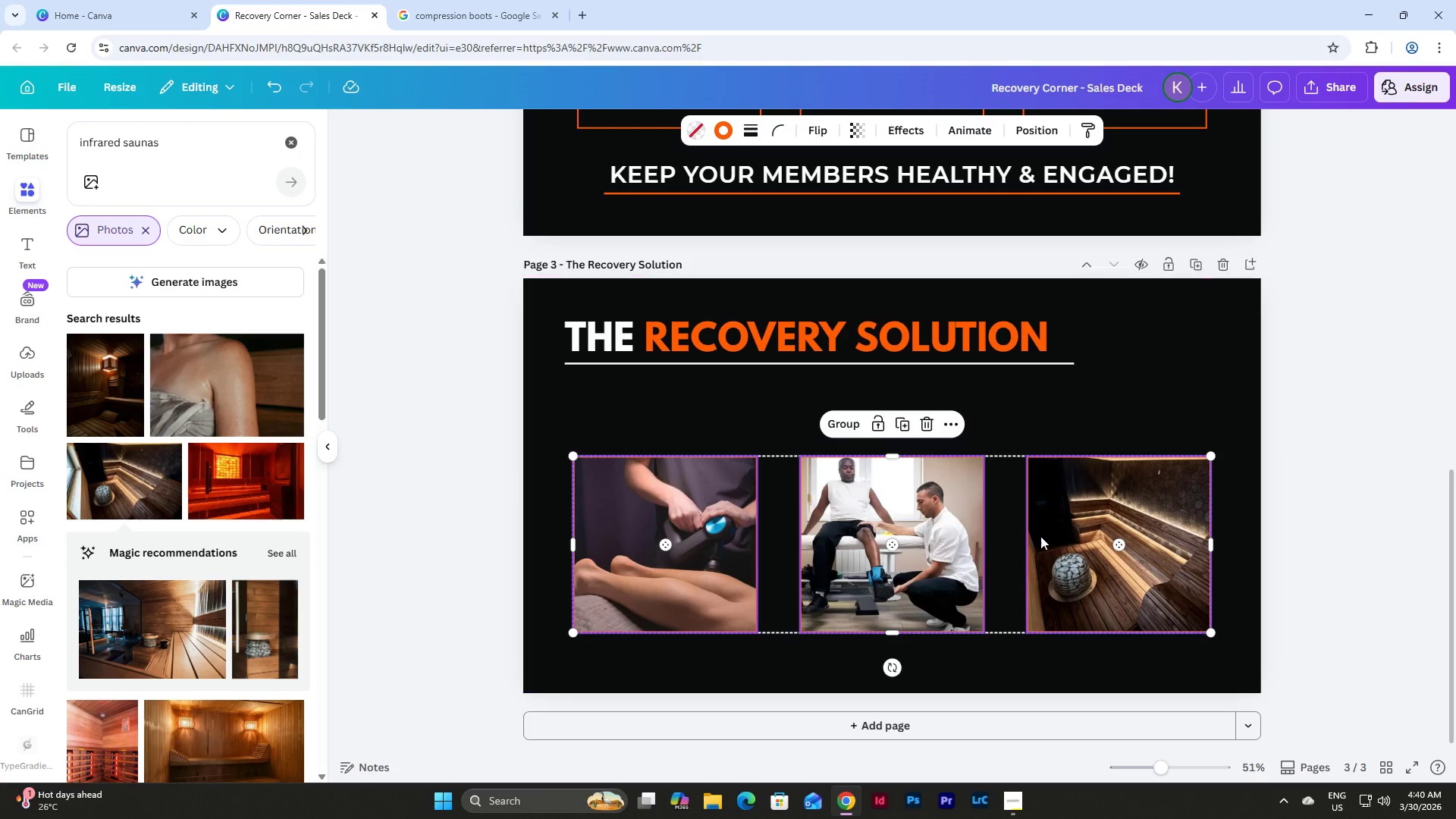 
left_click_drag(start_coordinate=[1047, 536], to_coordinate=[1049, 521])
 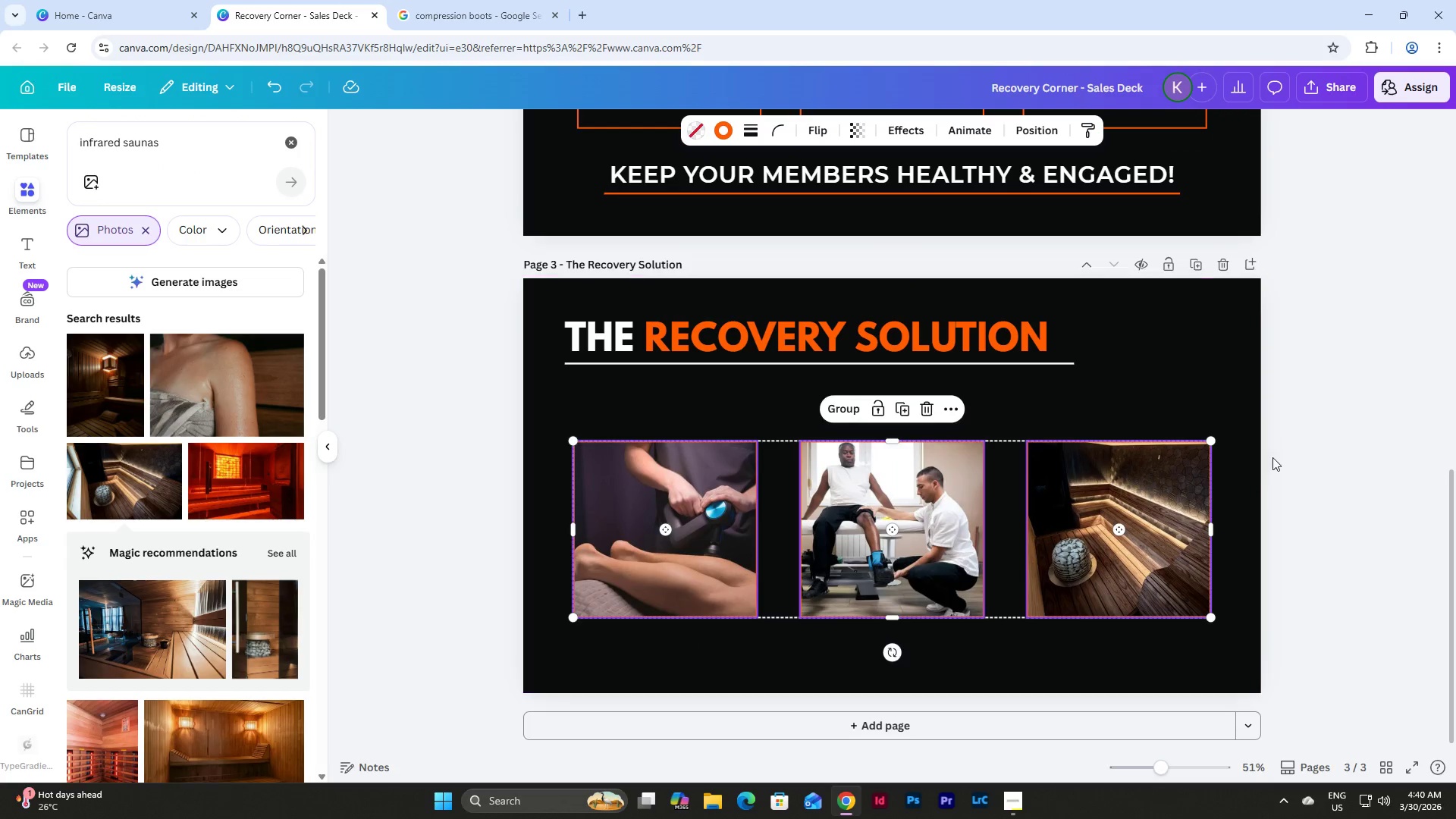 
left_click([1290, 444])
 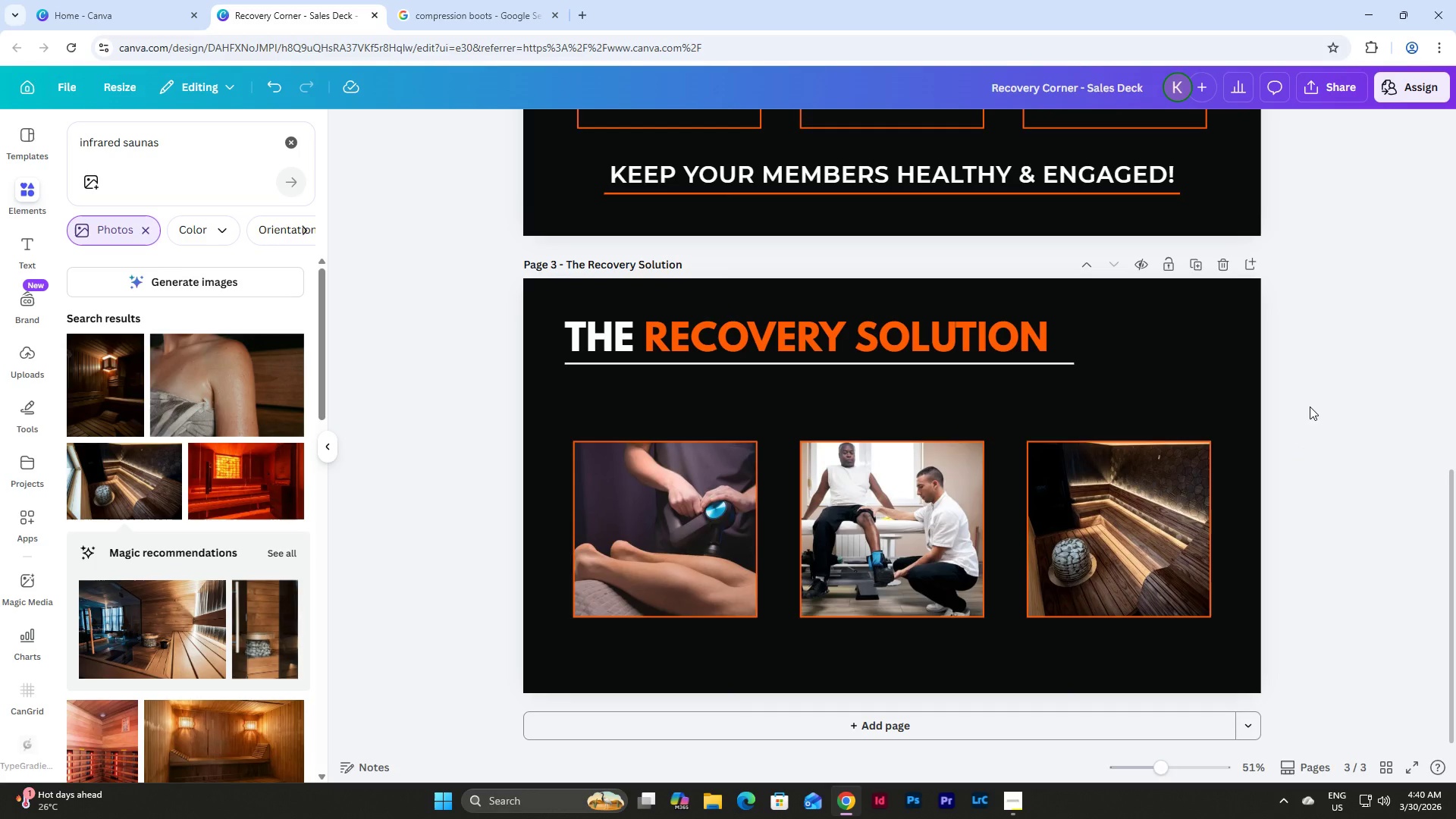 
wait(6.86)
 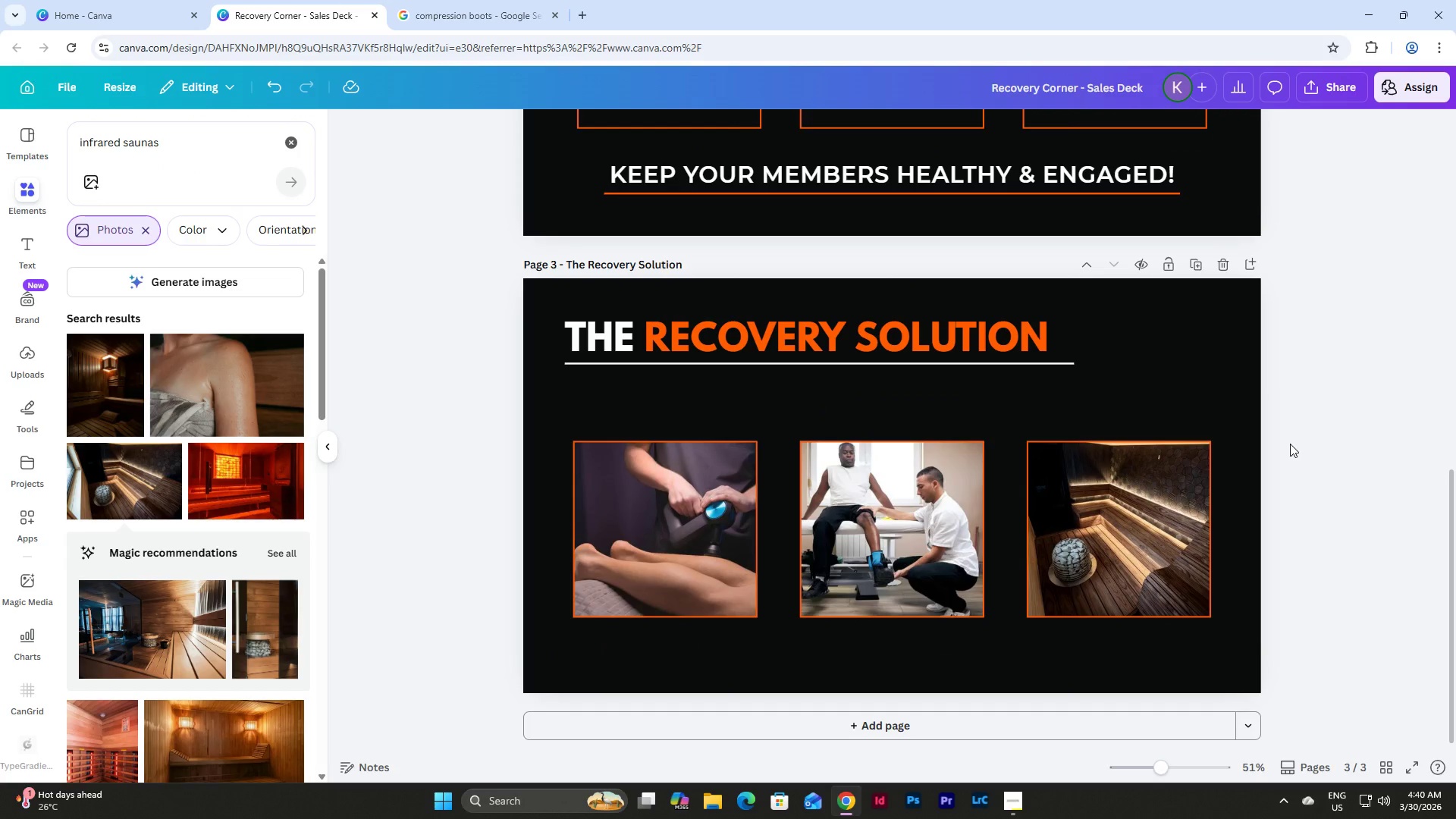 
left_click([166, 143])
 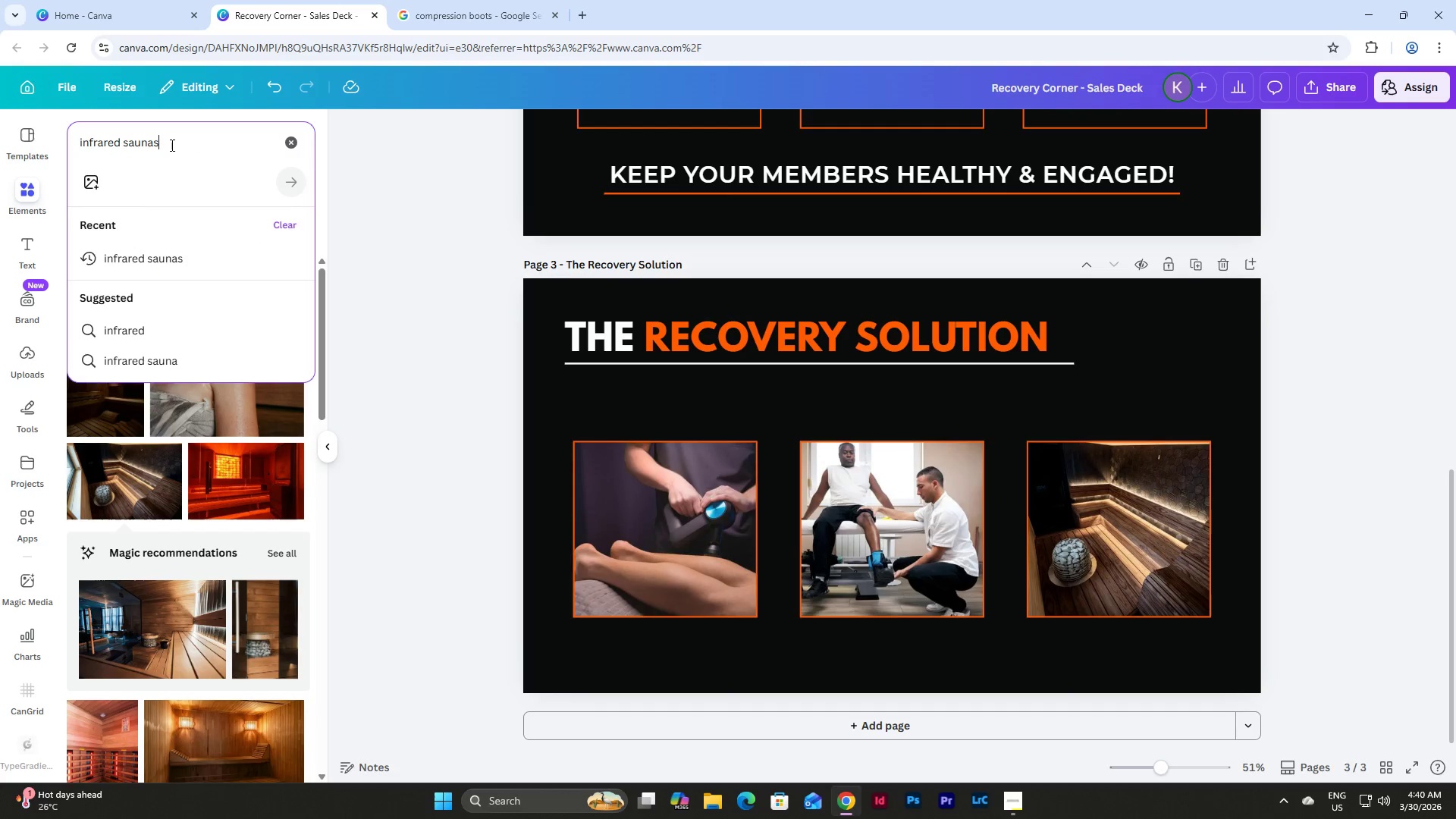 
left_click_drag(start_coordinate=[174, 145], to_coordinate=[70, 142])
 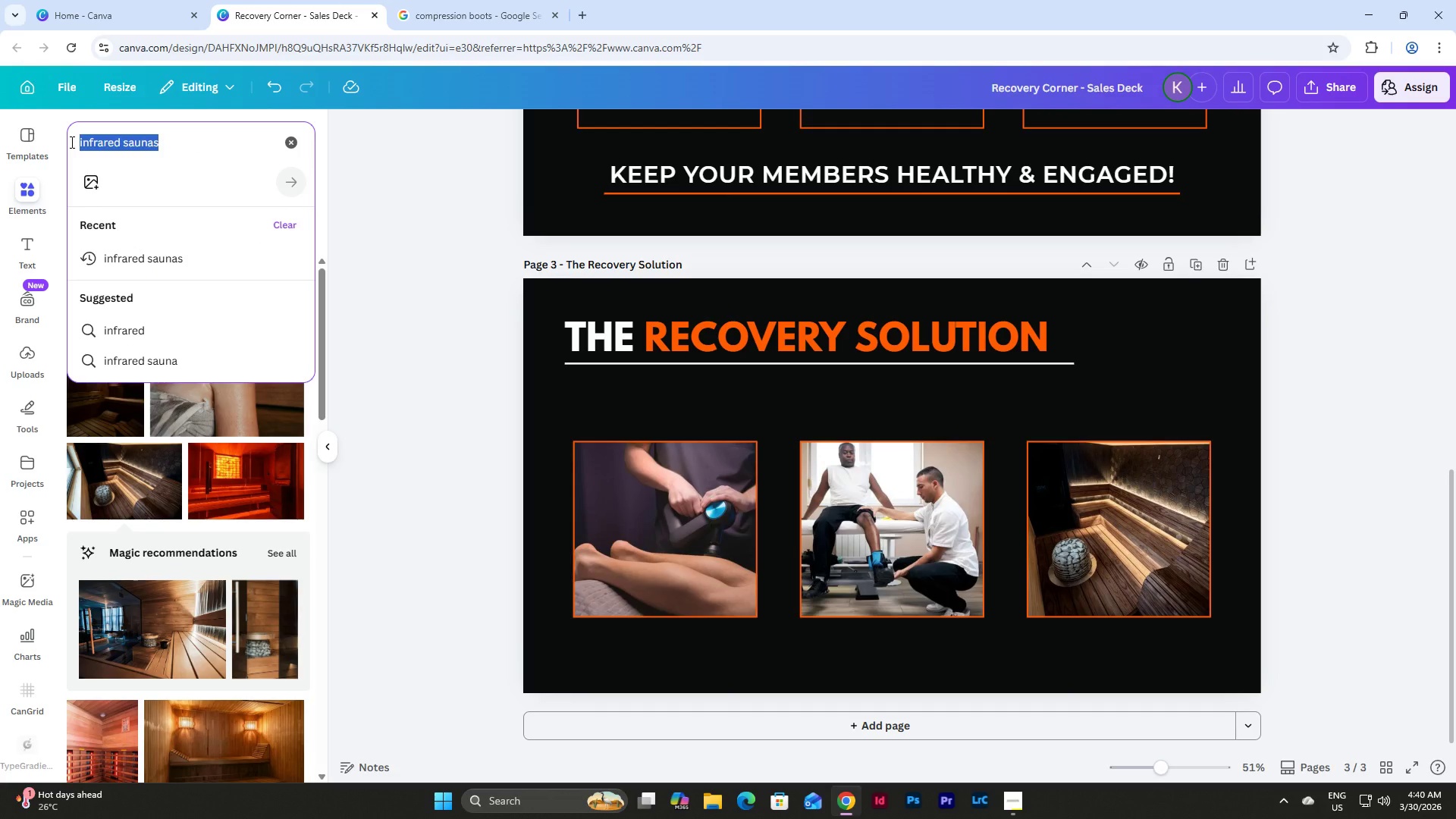 
key(Shift+ShiftLeft)
 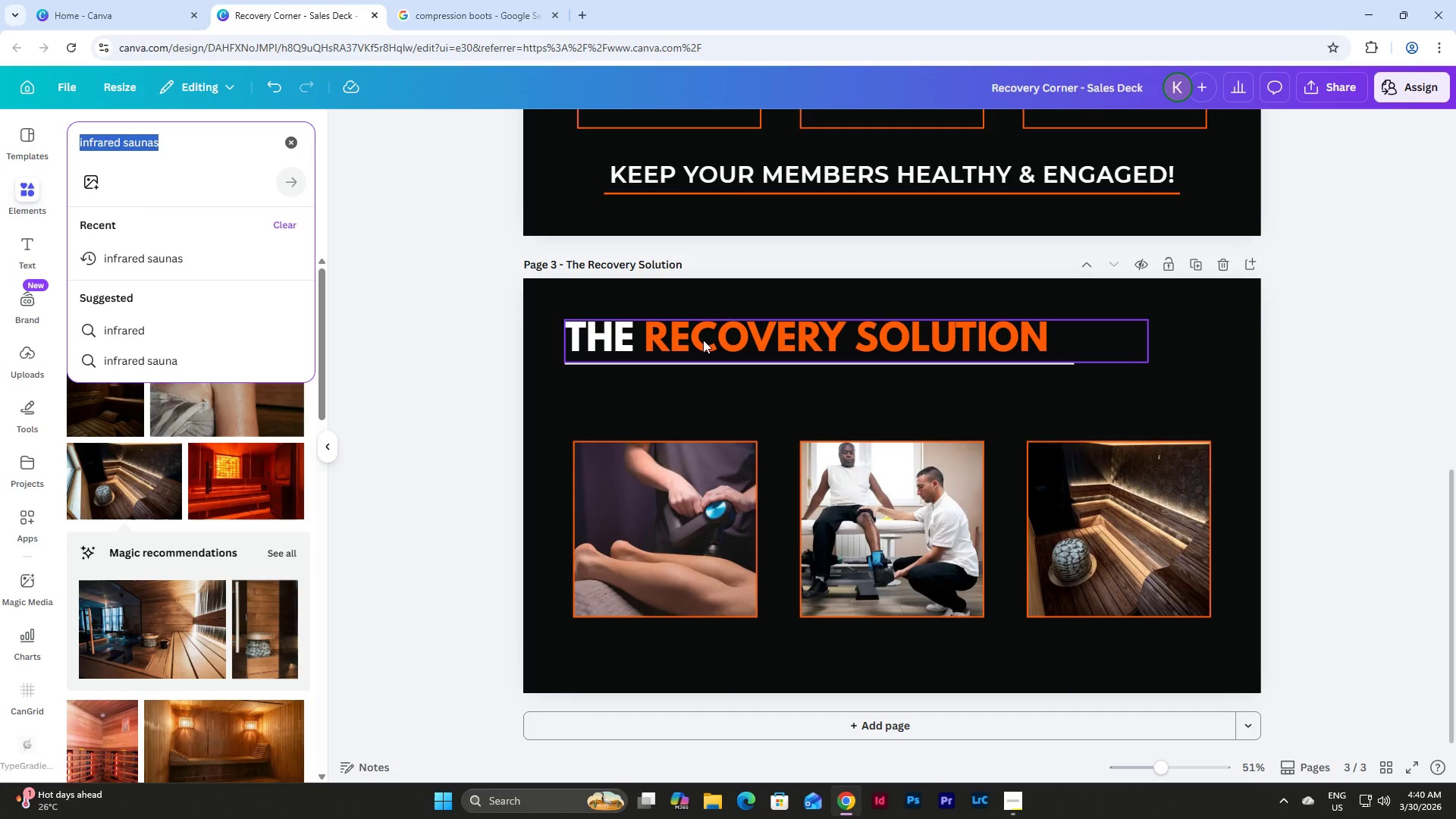 
scroll: coordinate [724, 340], scroll_direction: up, amount: 2.0
 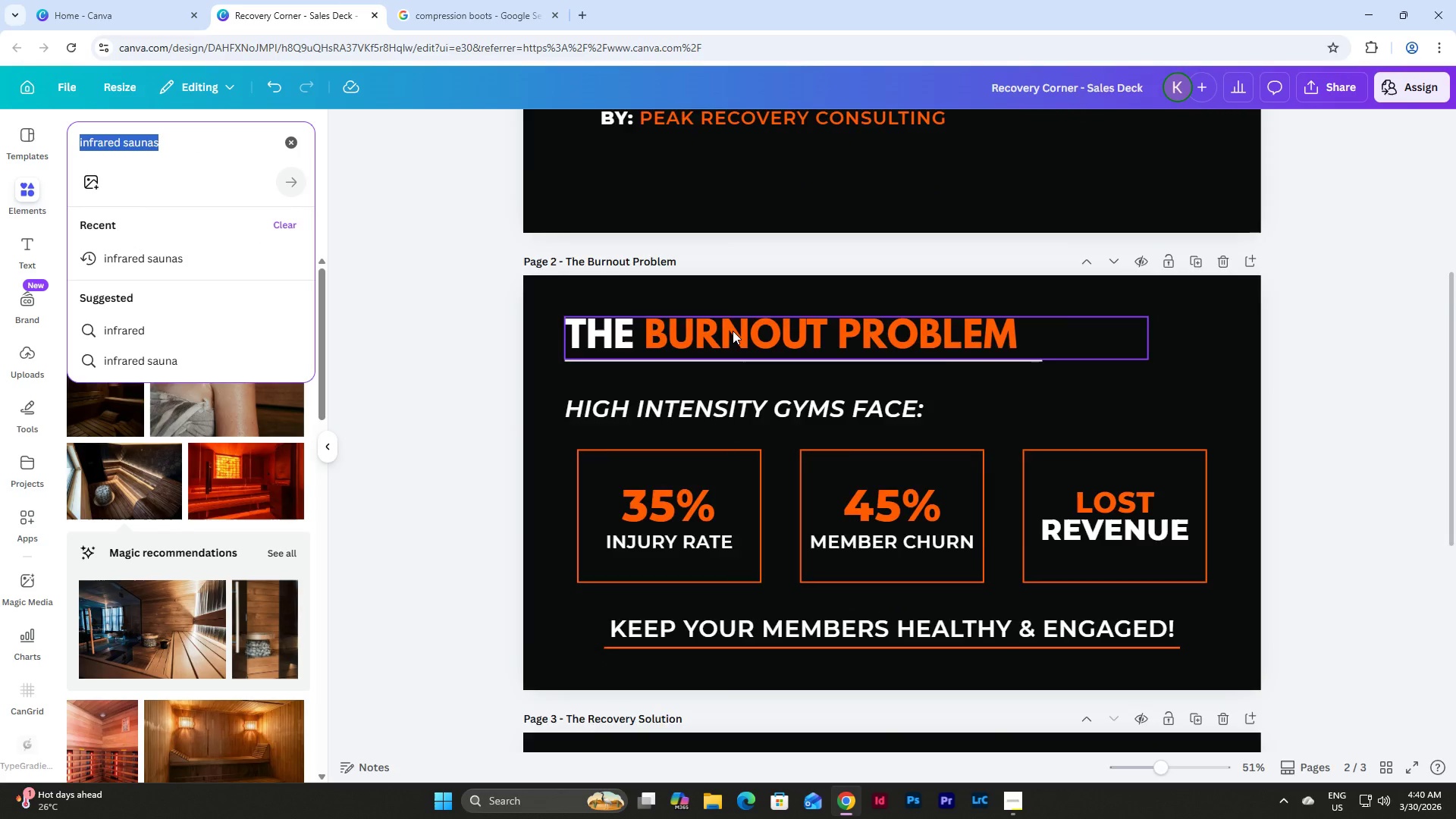 
scroll: coordinate [735, 328], scroll_direction: down, amount: 2.0
 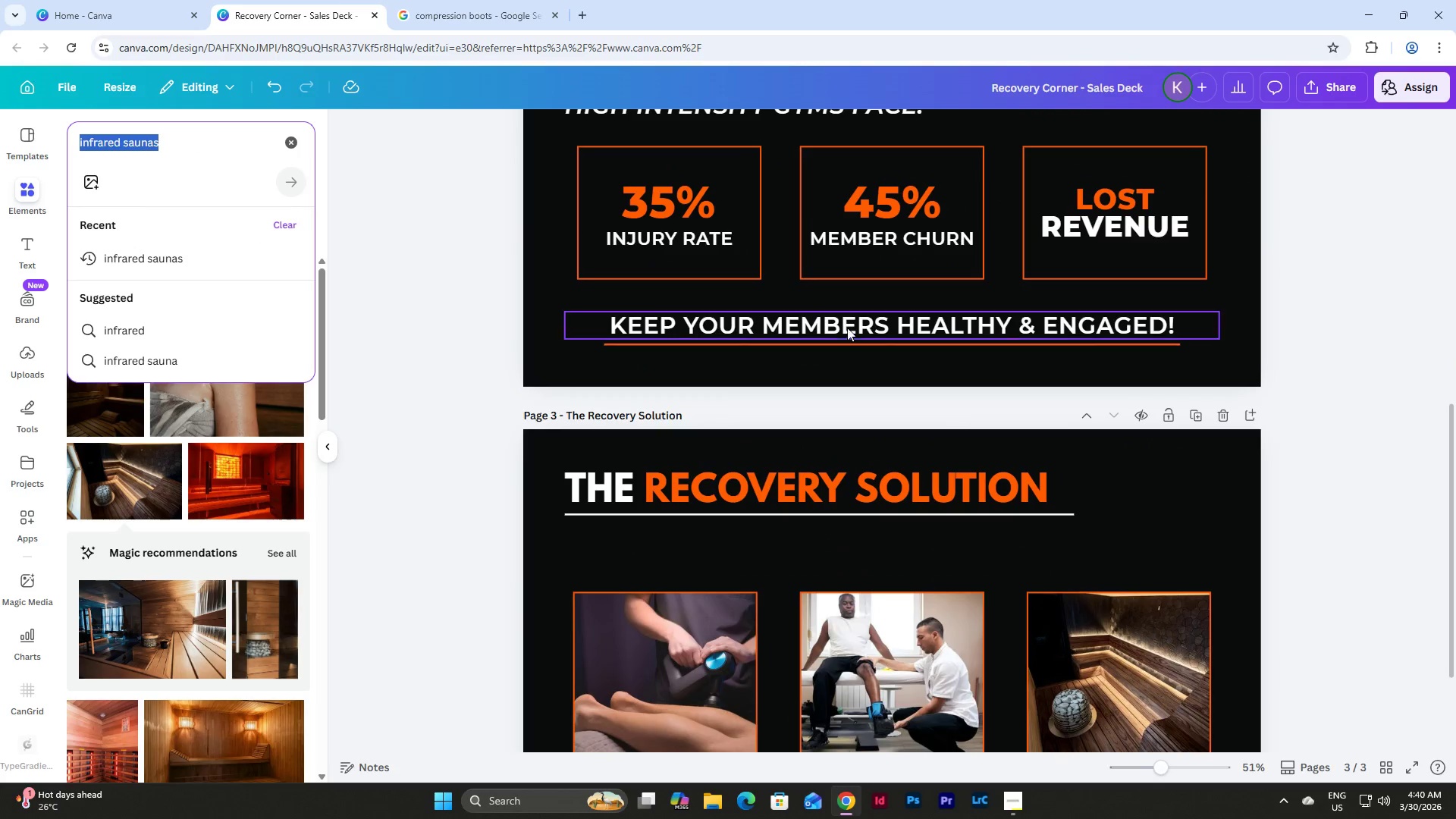 
left_click([849, 317])
 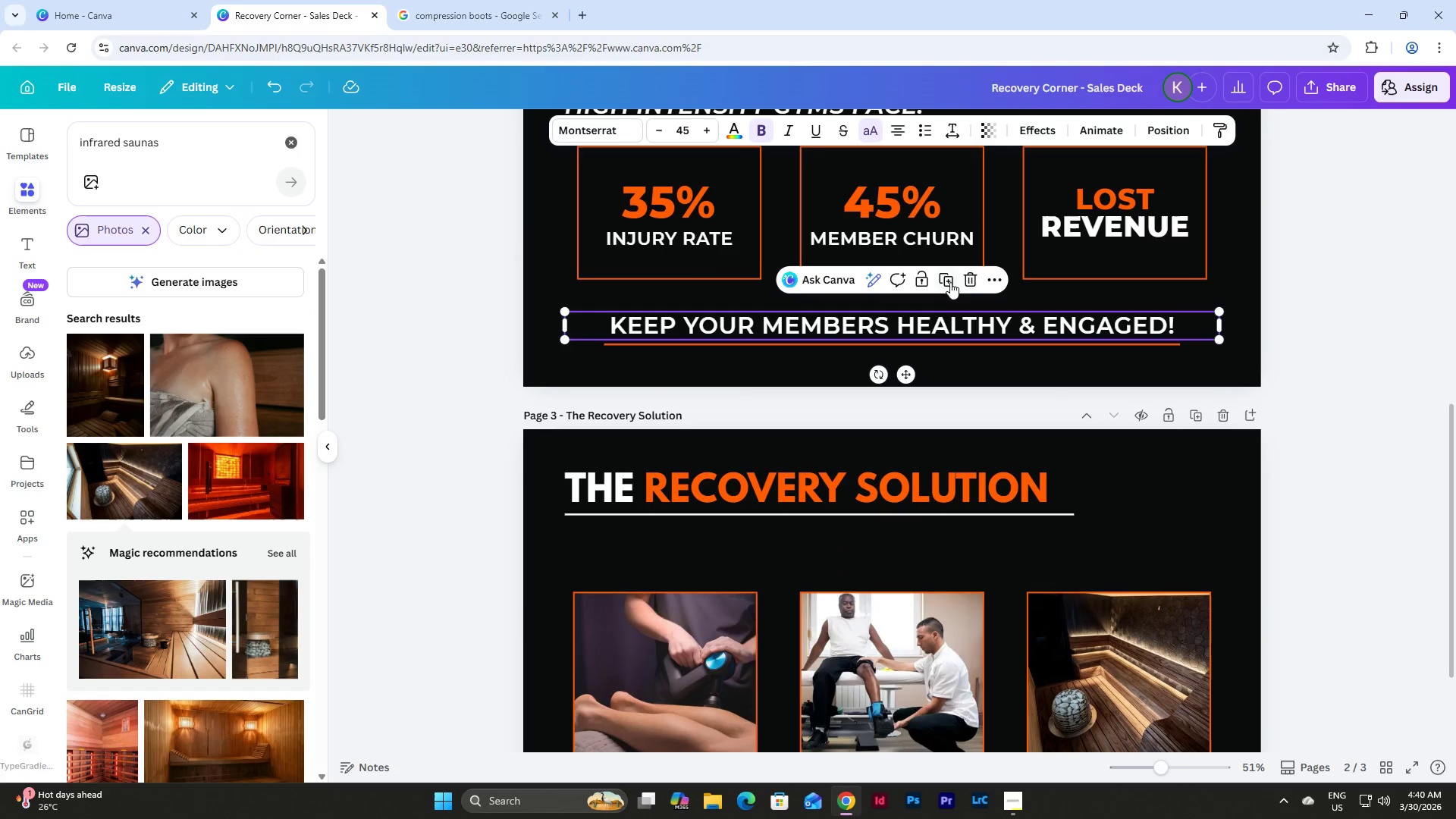 
left_click([946, 276])
 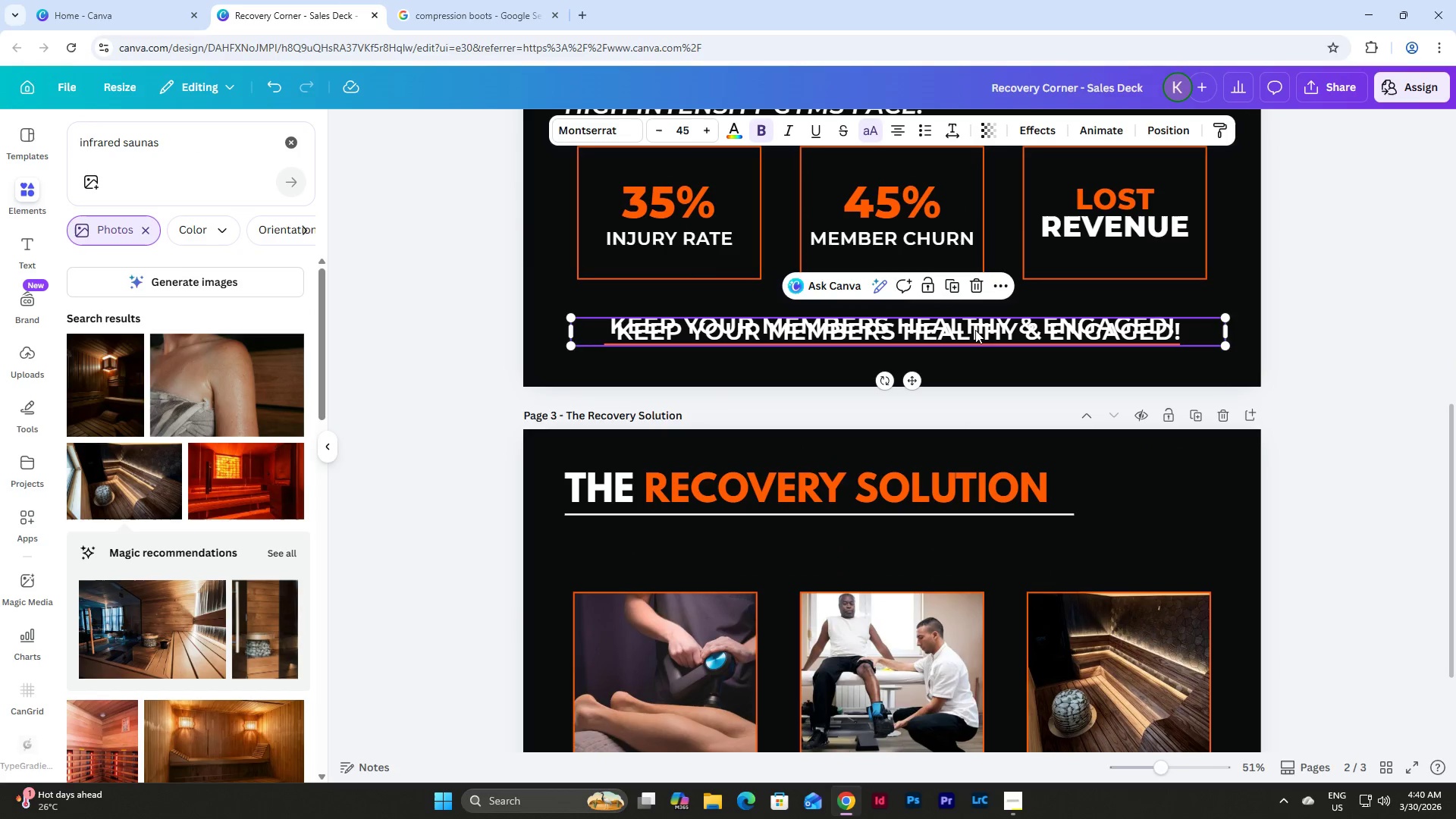 
left_click_drag(start_coordinate=[971, 331], to_coordinate=[970, 556])
 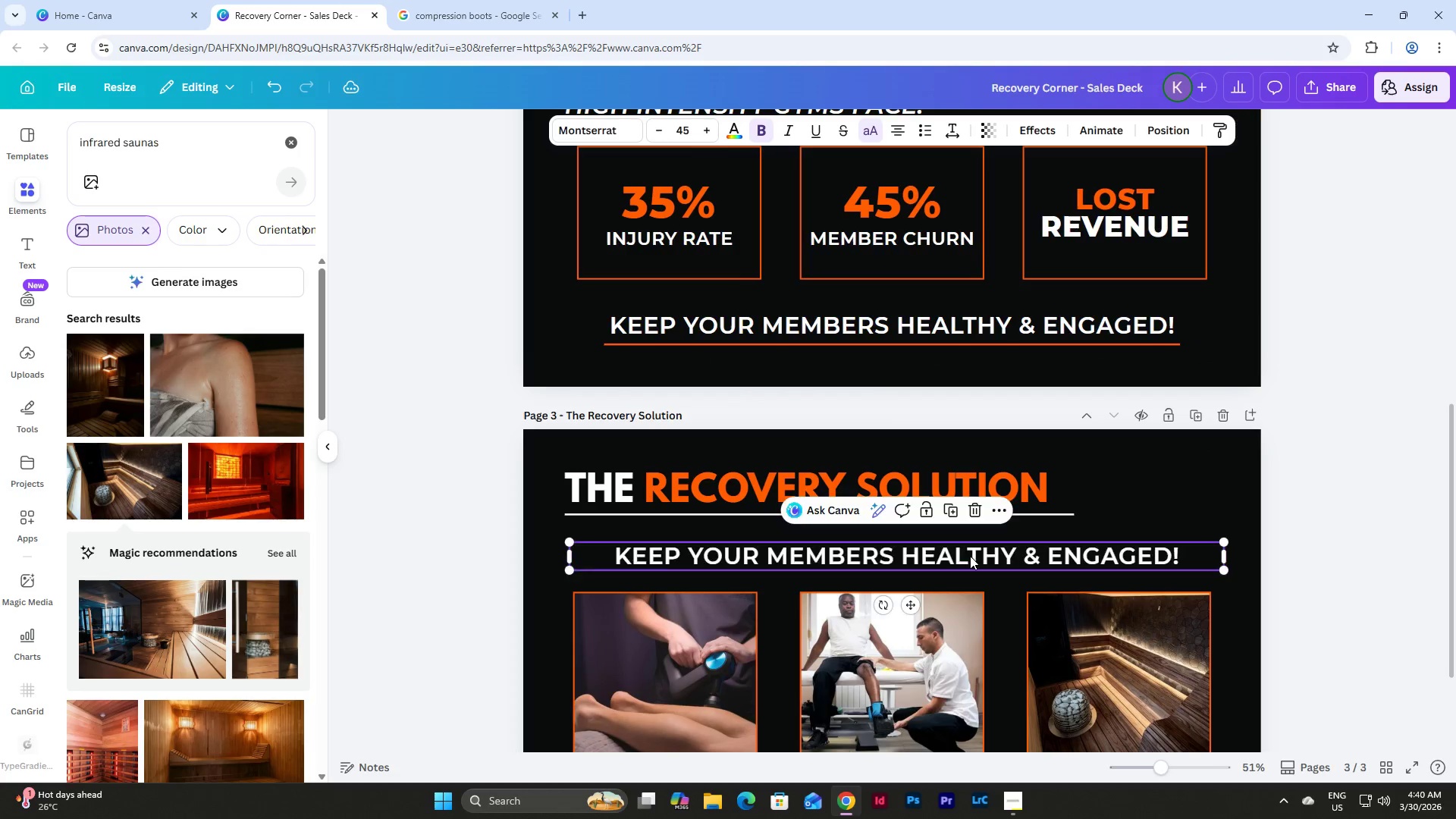 
left_click([970, 556])
 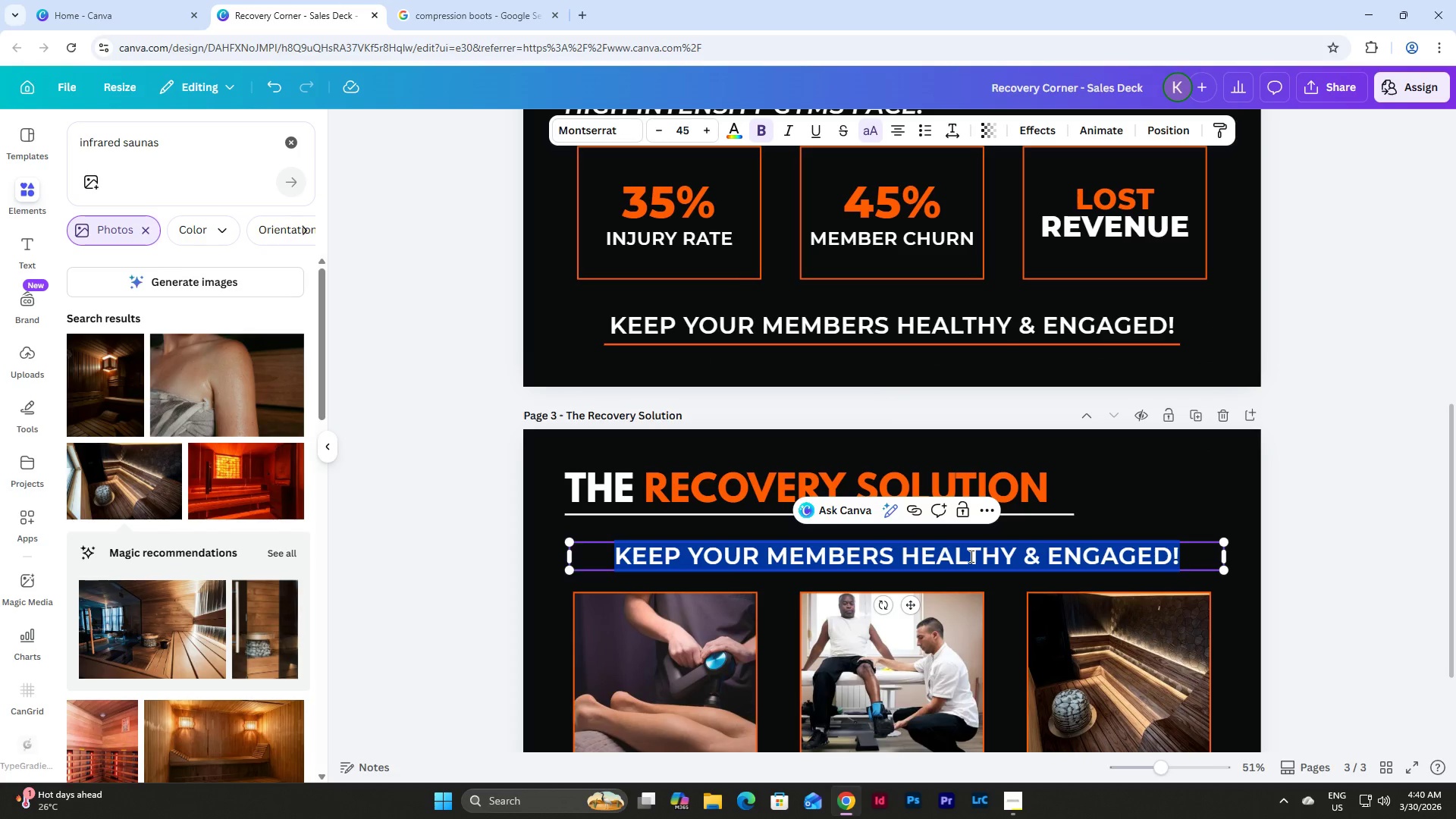 
type(RECOVERY CORNER PreSENTS:)
 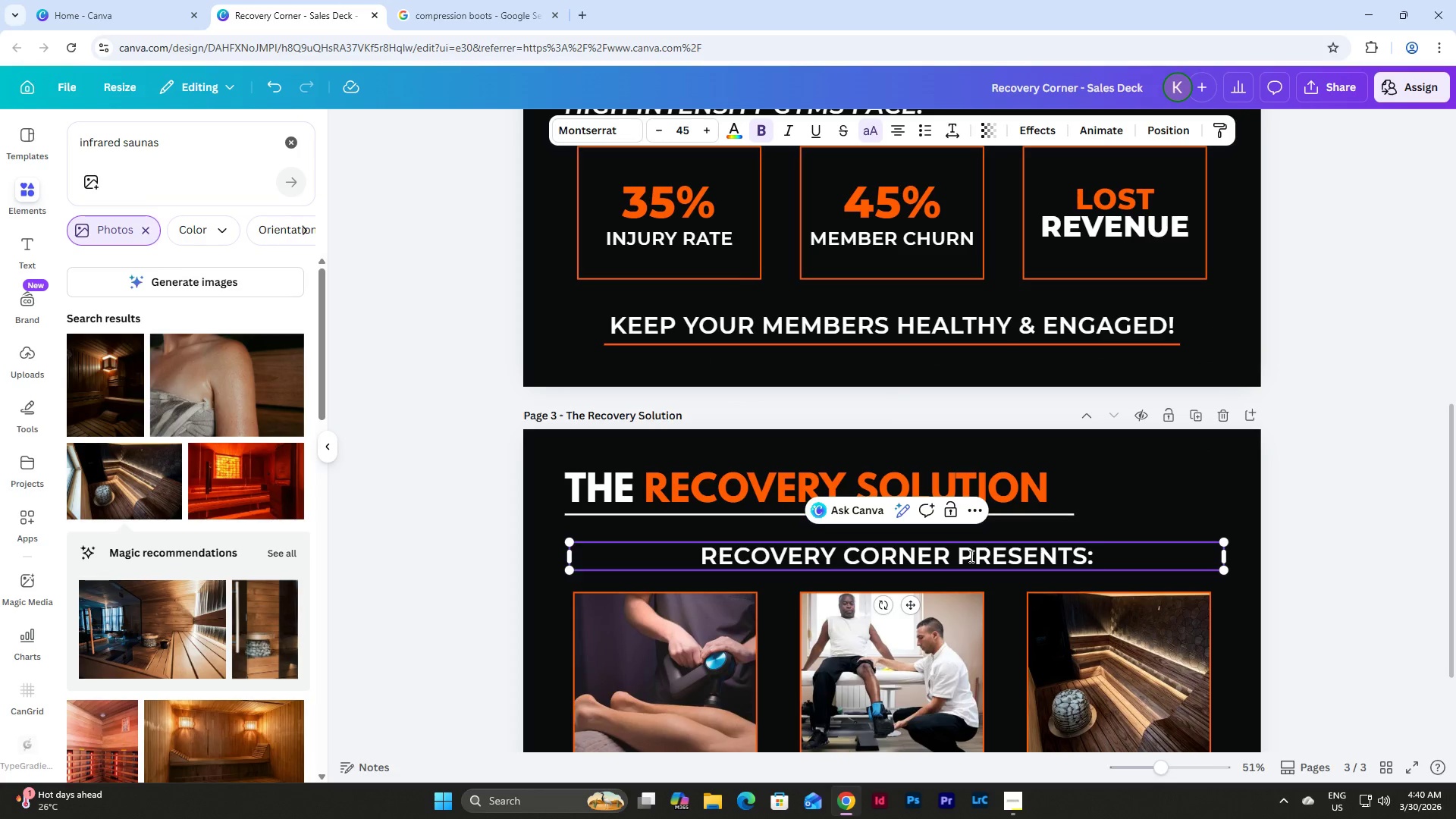 
left_click_drag(start_coordinate=[1226, 552], to_coordinate=[984, 546])
 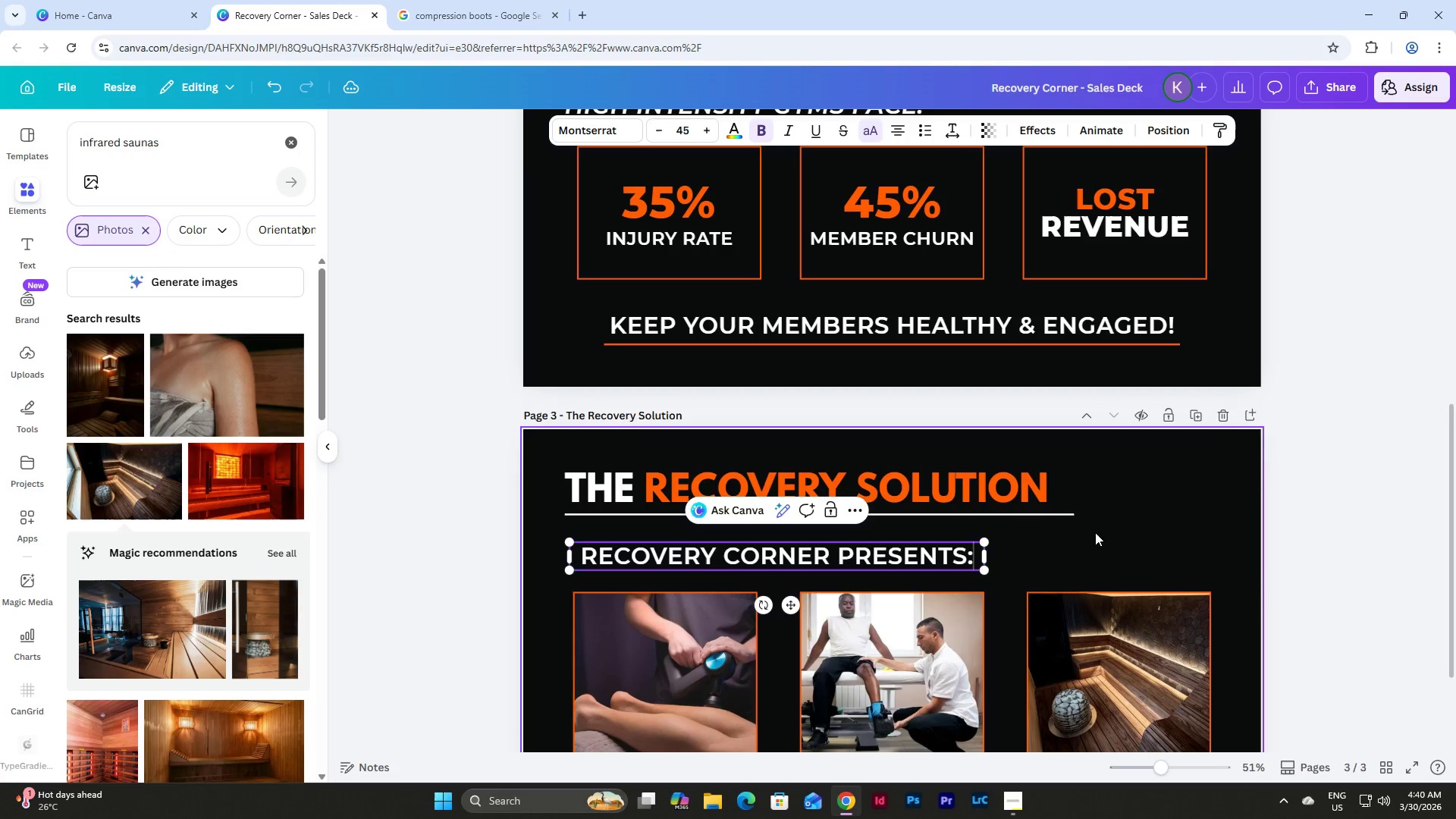 
scroll: coordinate [1095, 532], scroll_direction: down, amount: 2.0
 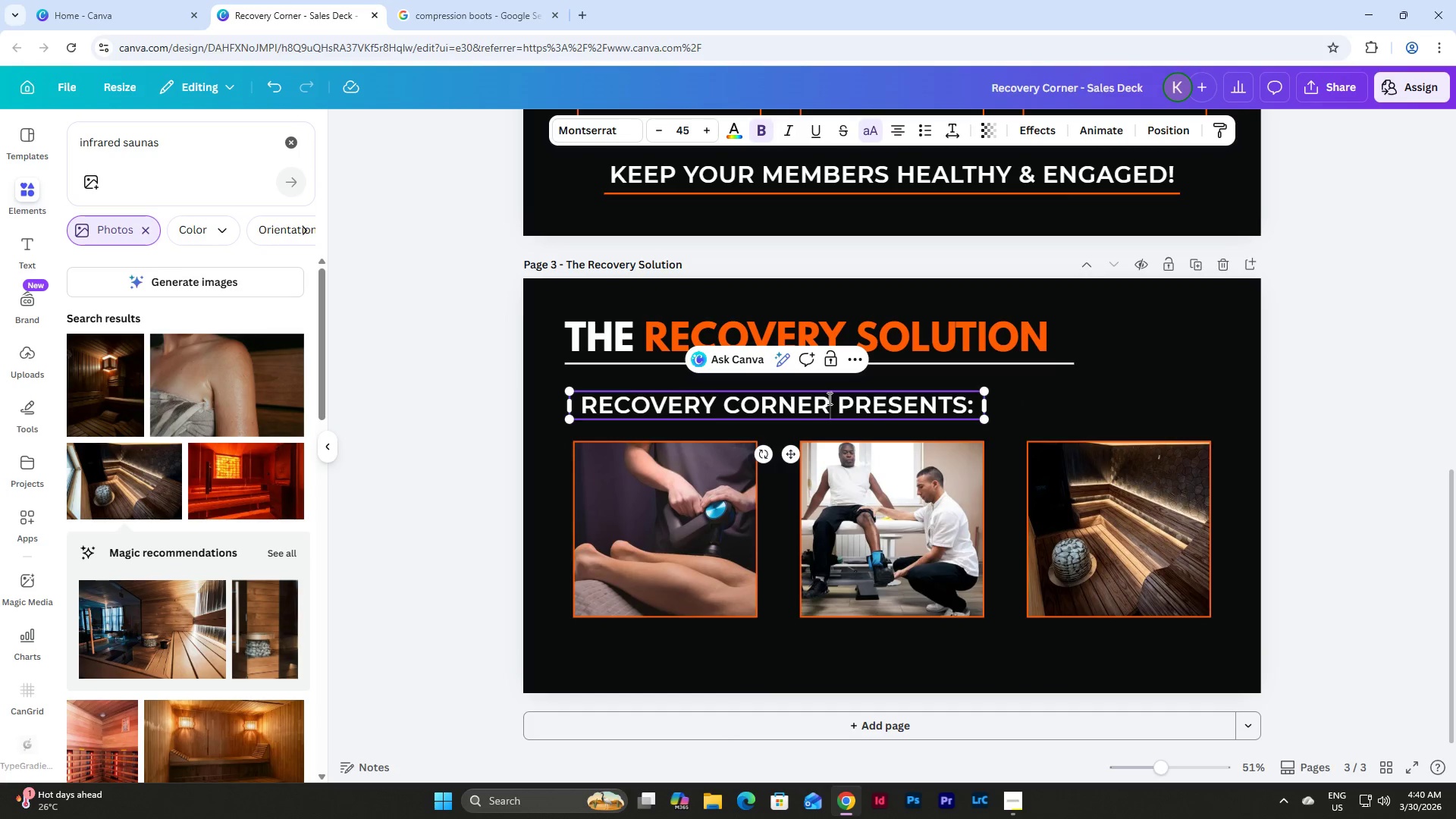 
left_click_drag(start_coordinate=[828, 404], to_coordinate=[578, 413])
 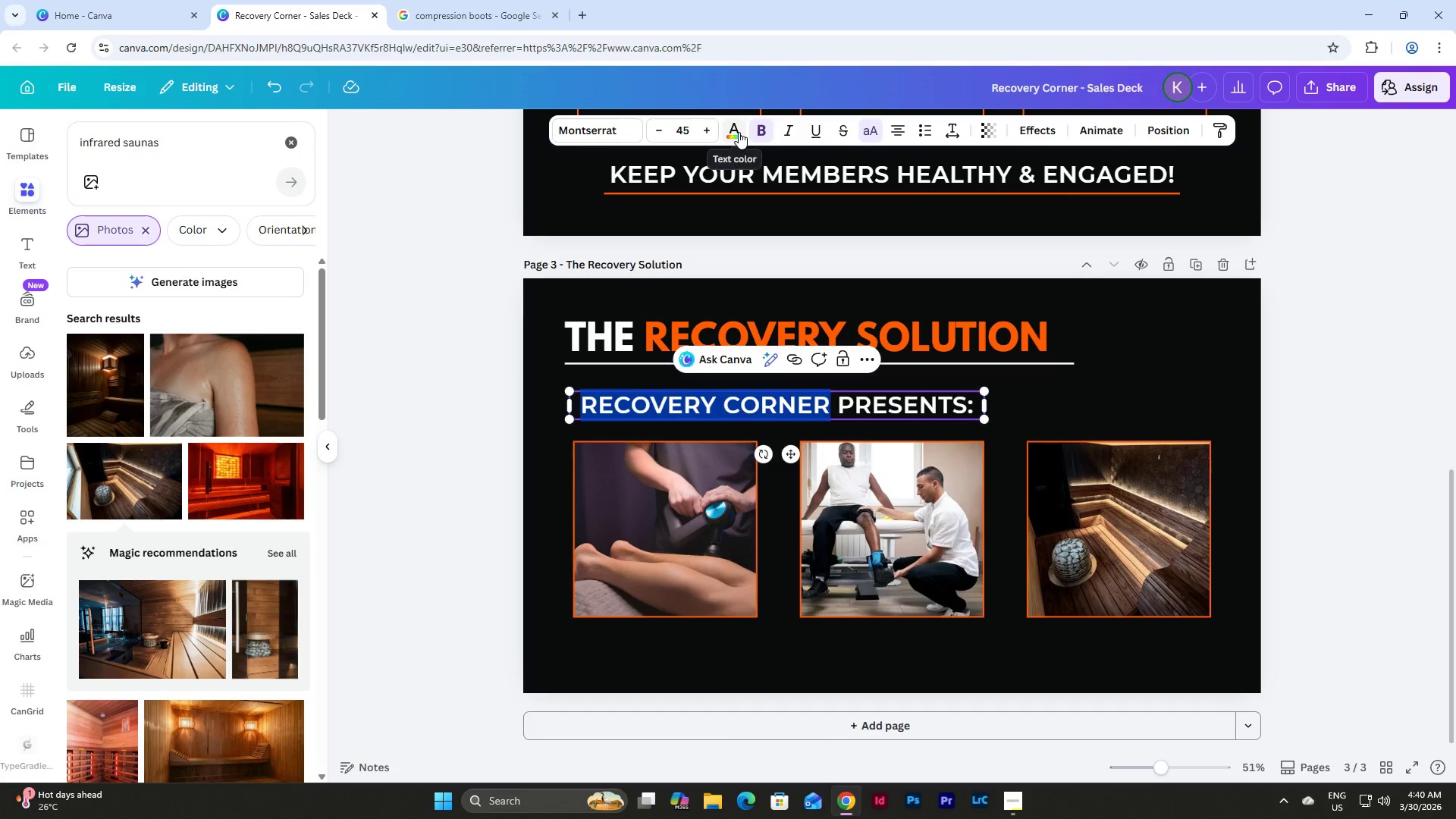 
left_click([735, 124])
 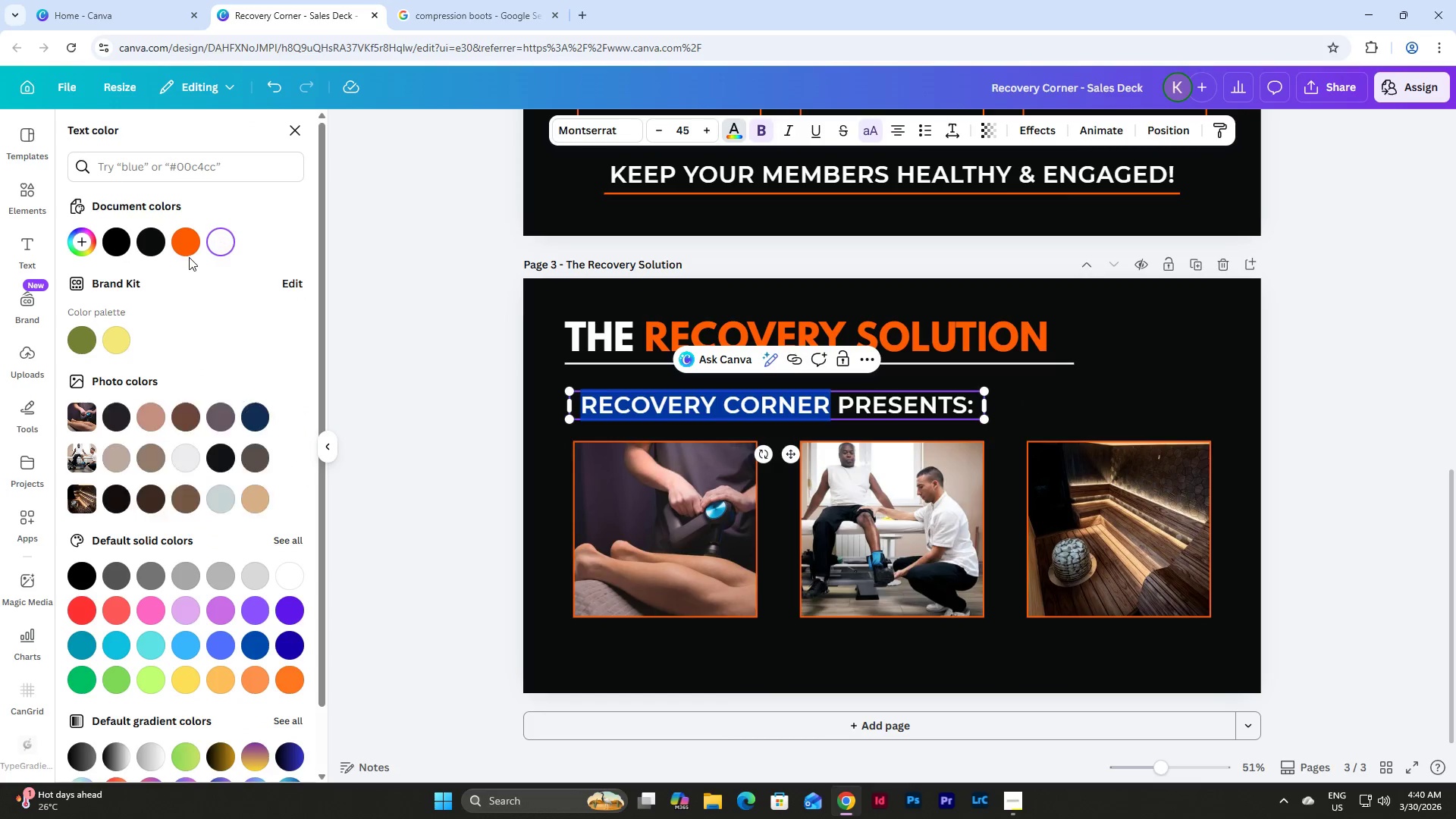 
left_click([190, 245])
 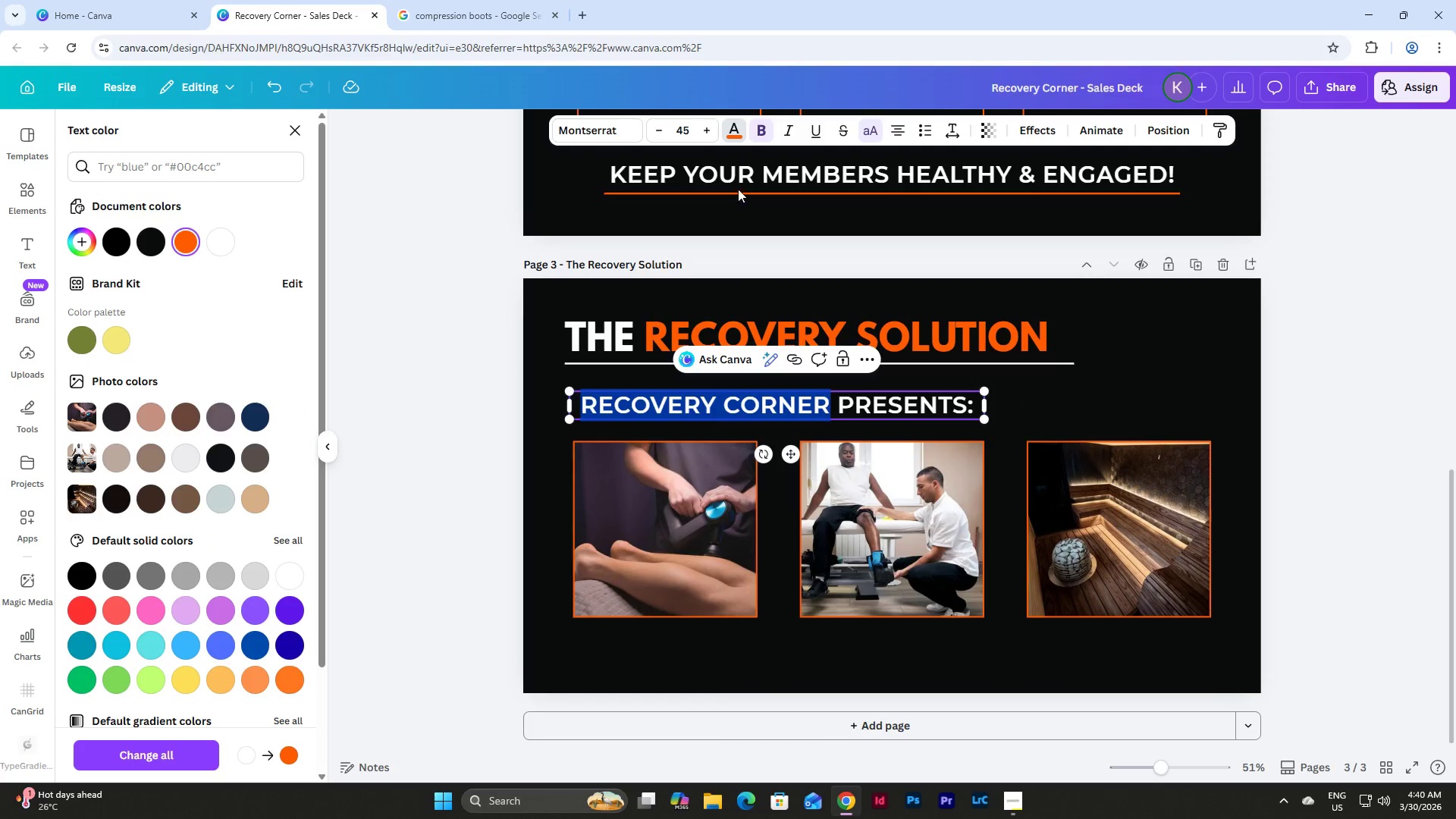 
left_click([607, 123])
 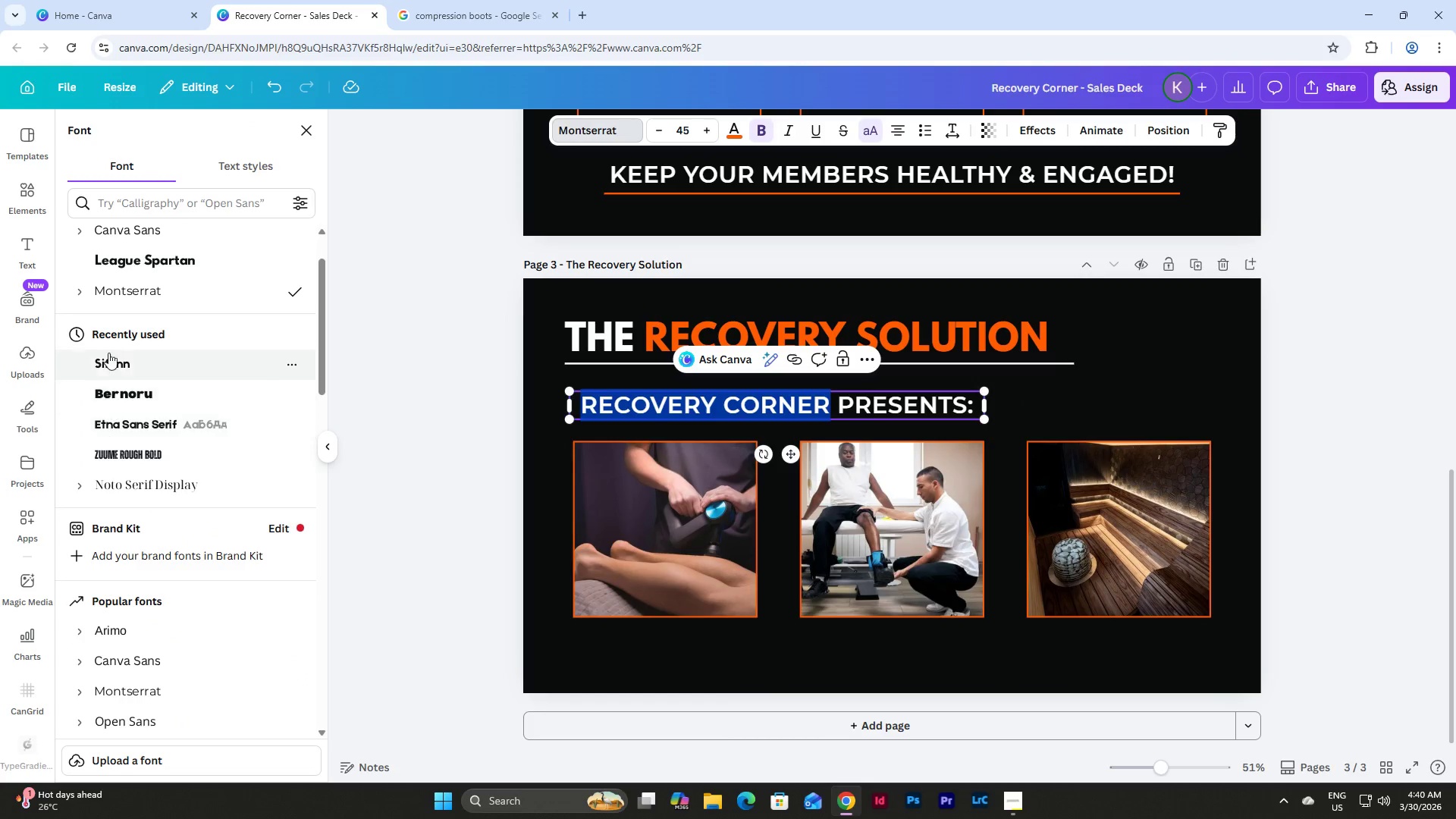 
left_click([83, 288])
 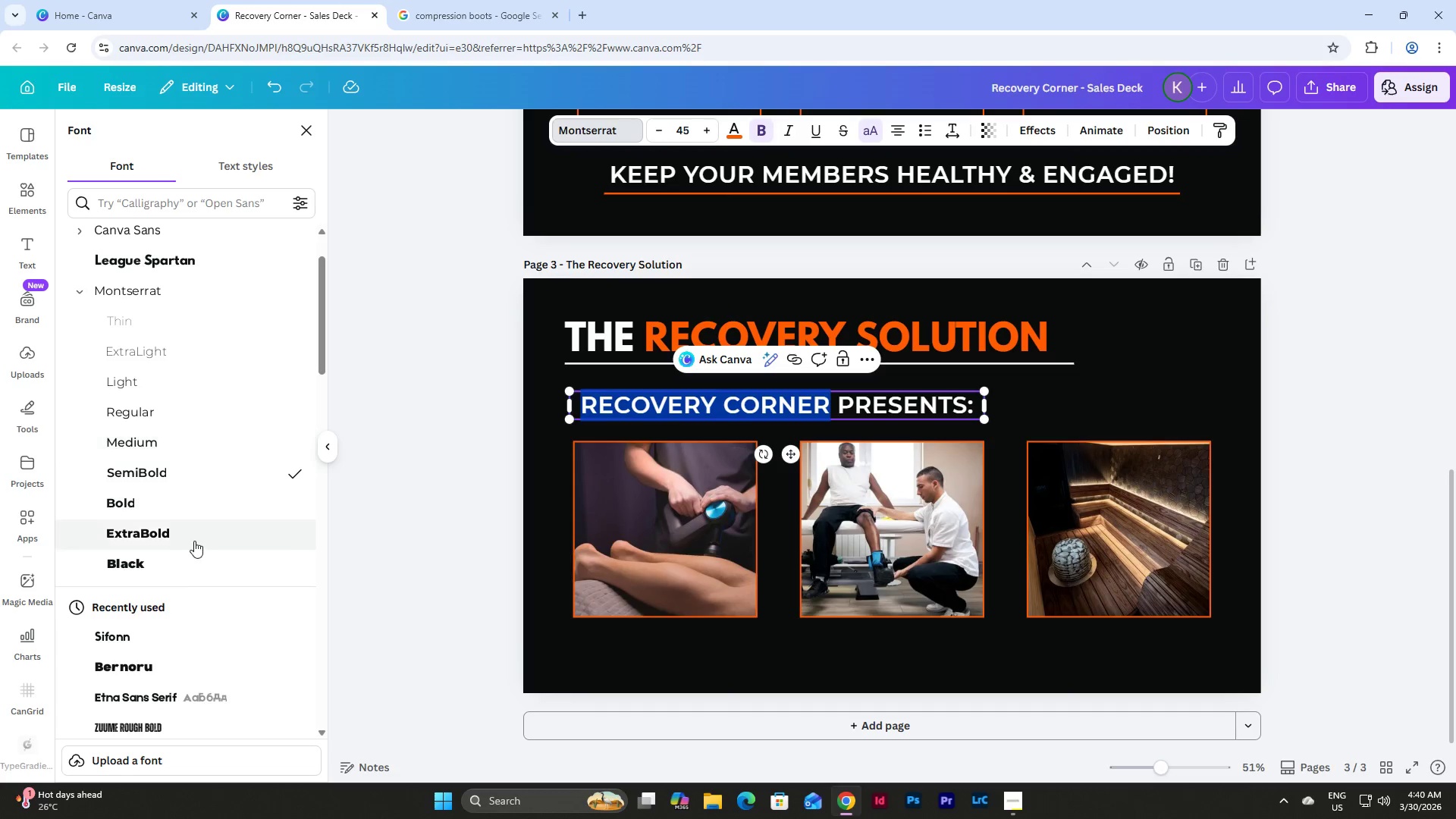 
left_click([197, 538])
 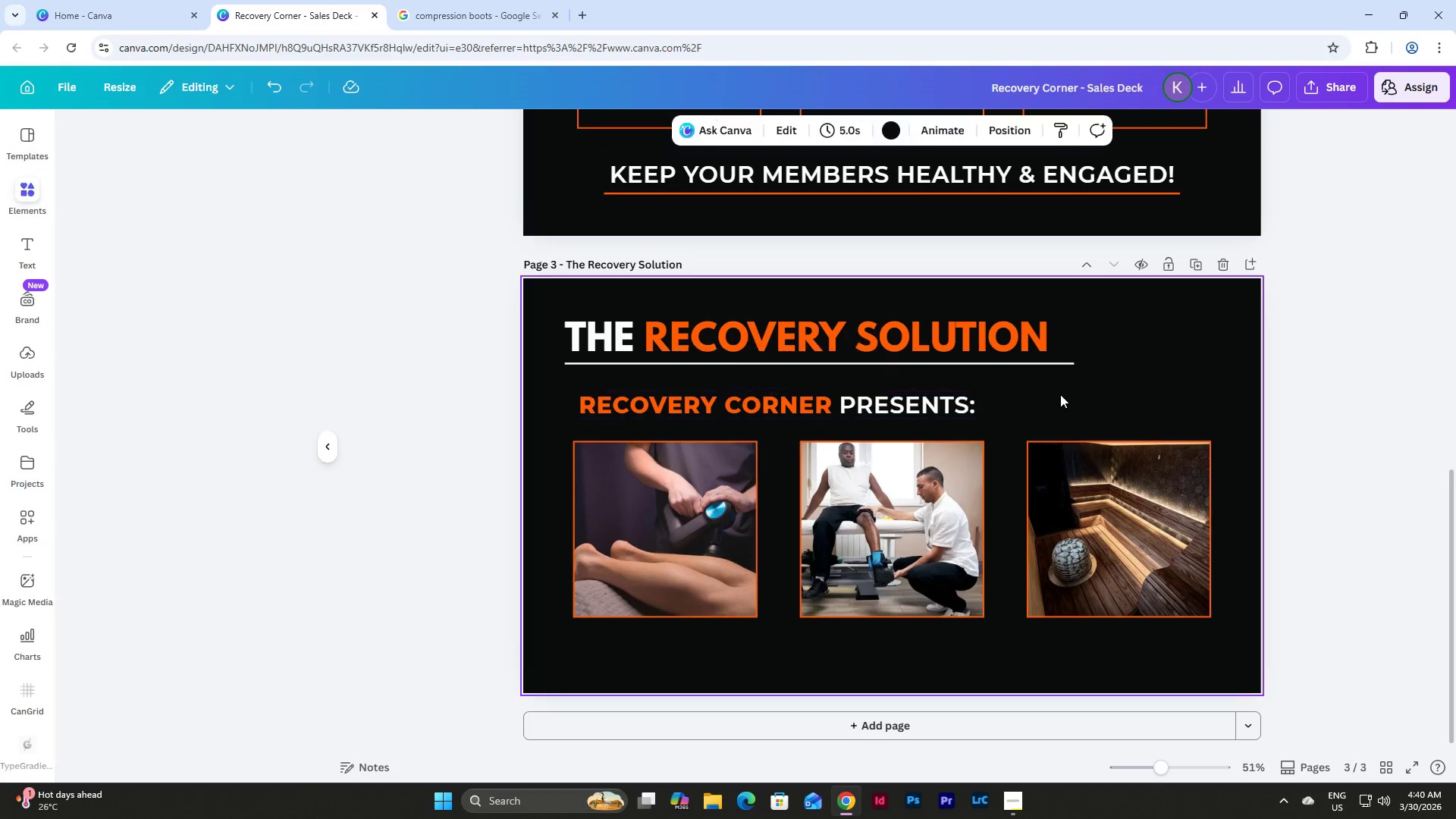 
left_click([934, 402])
 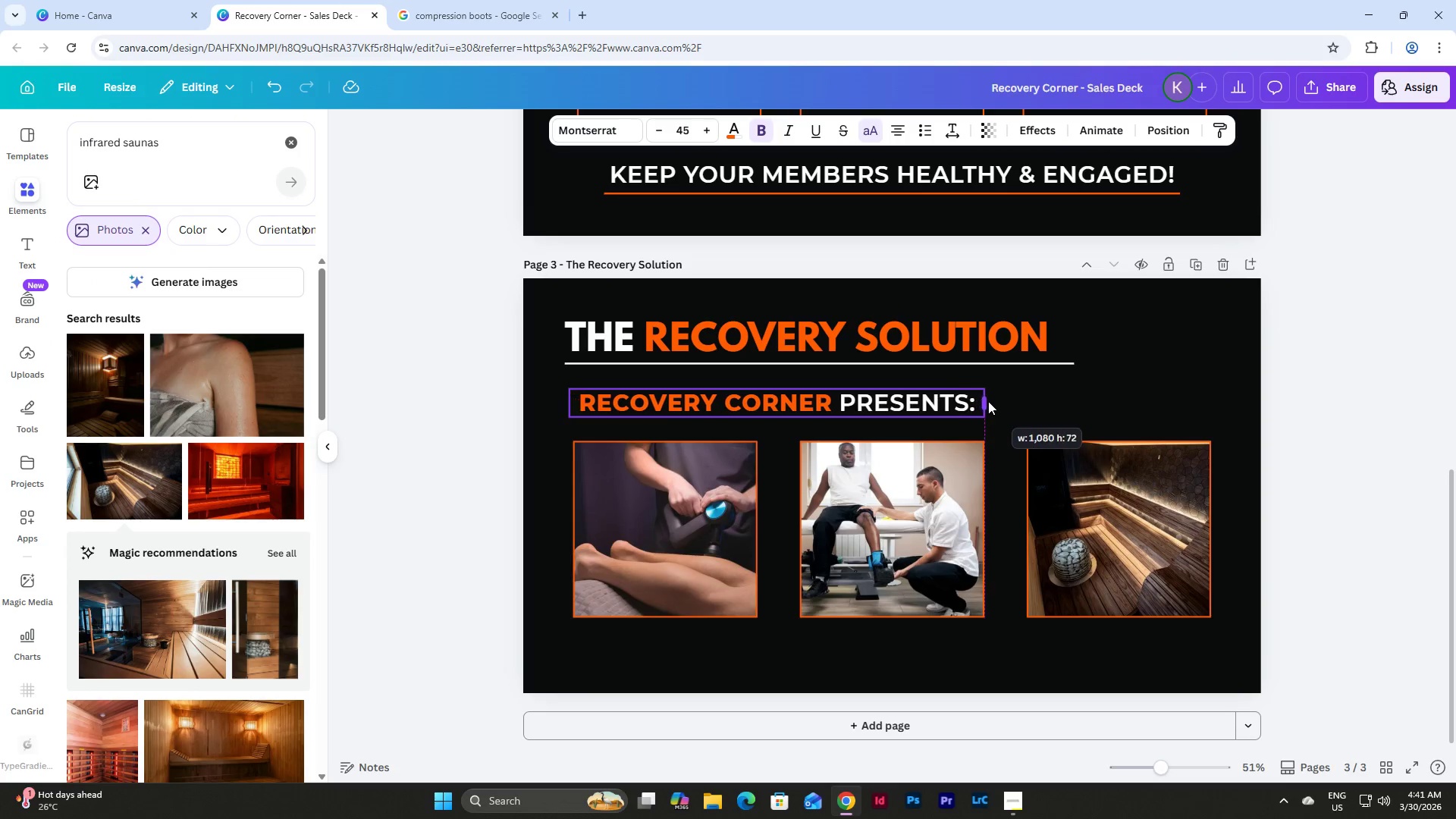 
wait(5.53)
 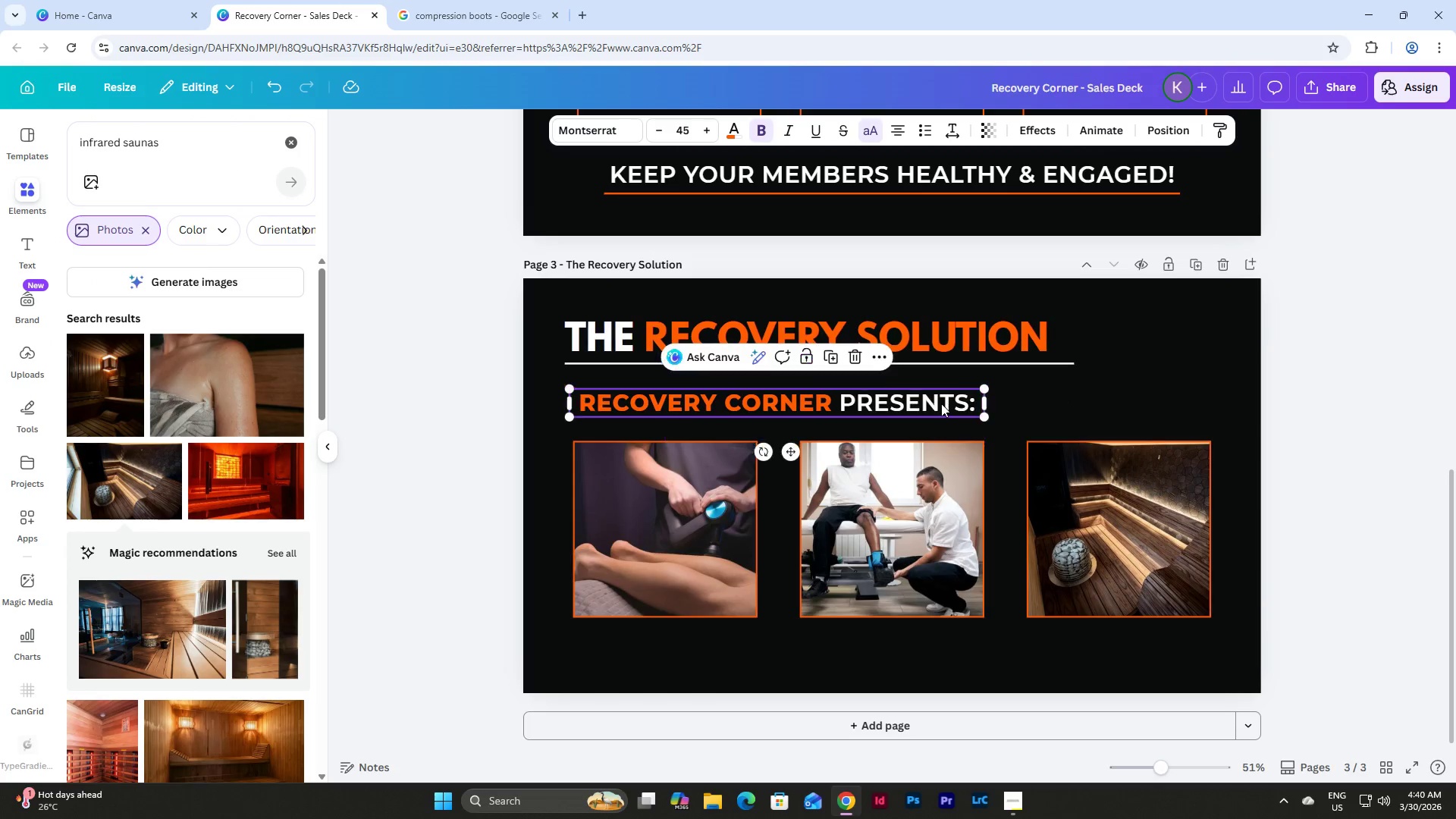 
left_click([902, 124])
 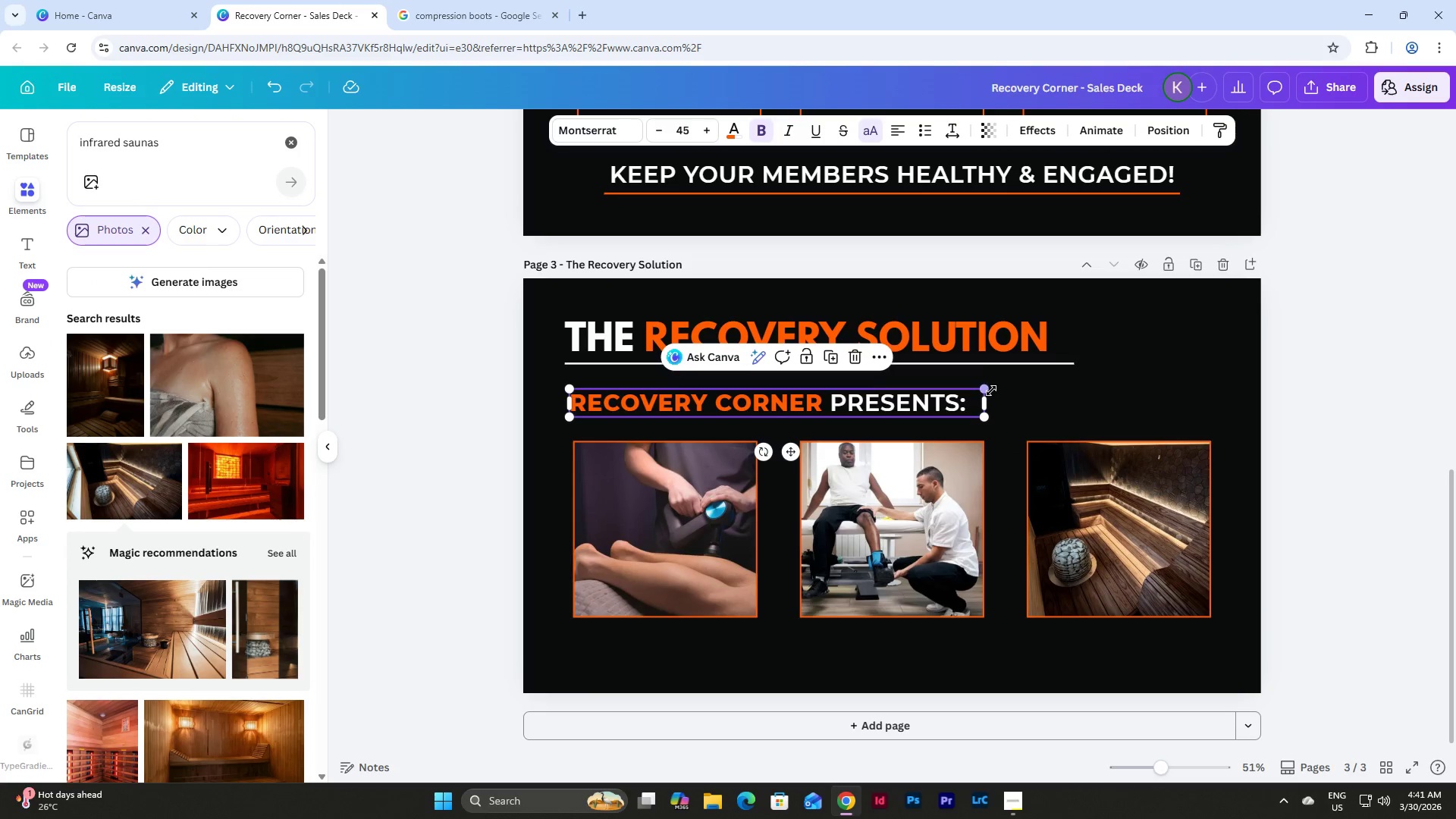 
left_click_drag(start_coordinate=[990, 401], to_coordinate=[993, 404])
 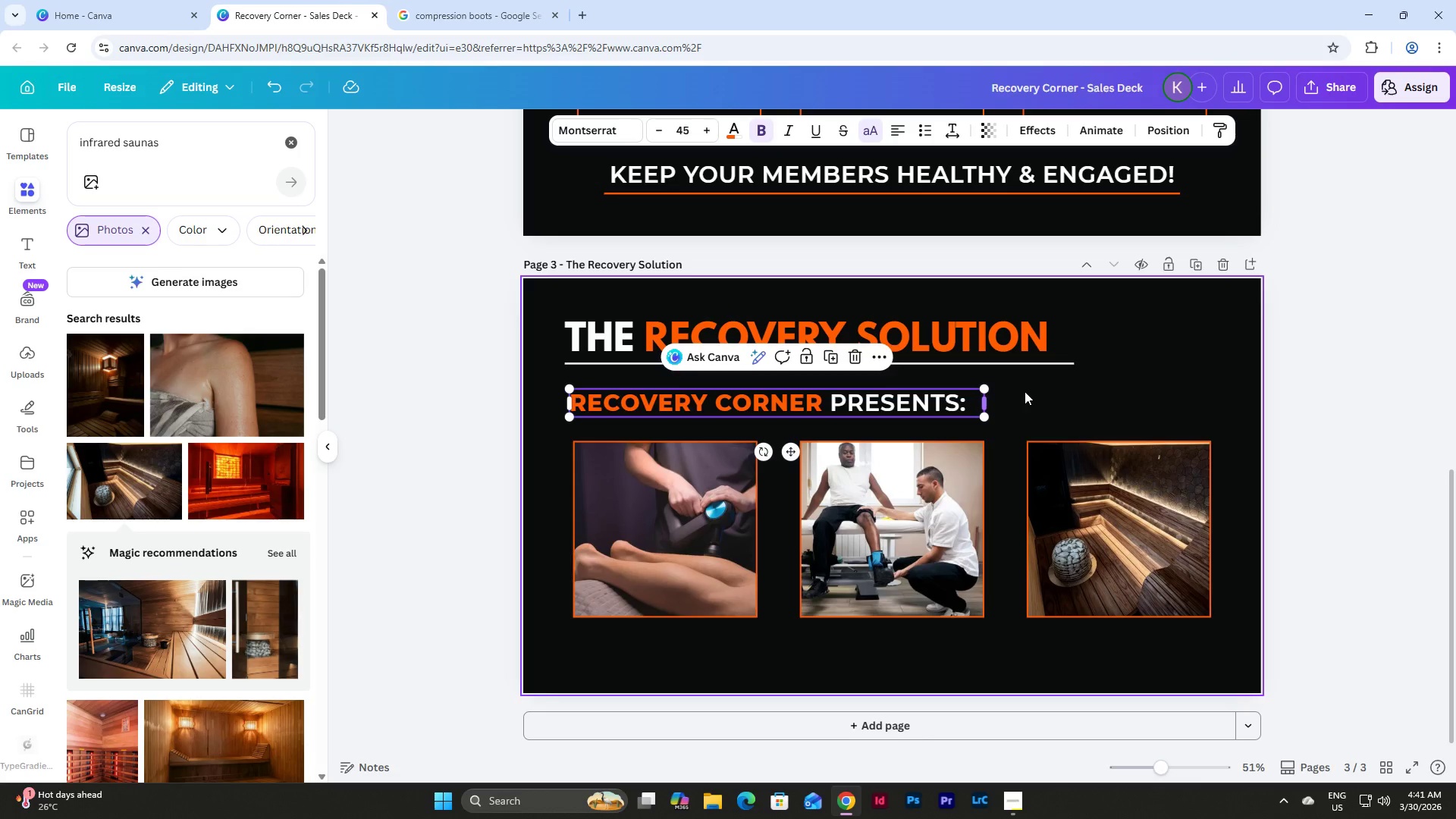 
left_click([1026, 391])
 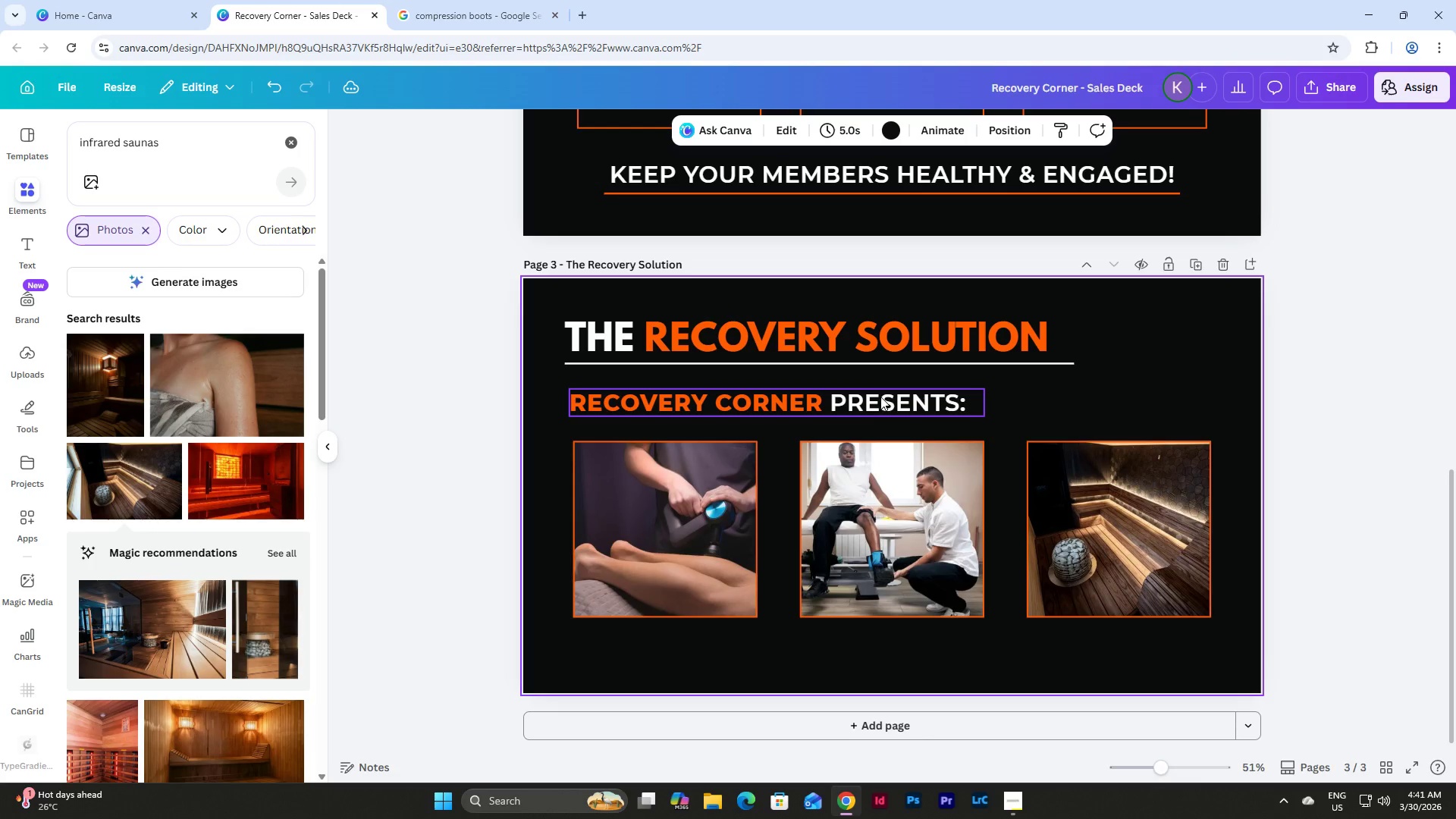 
left_click_drag(start_coordinate=[878, 396], to_coordinate=[872, 401])
 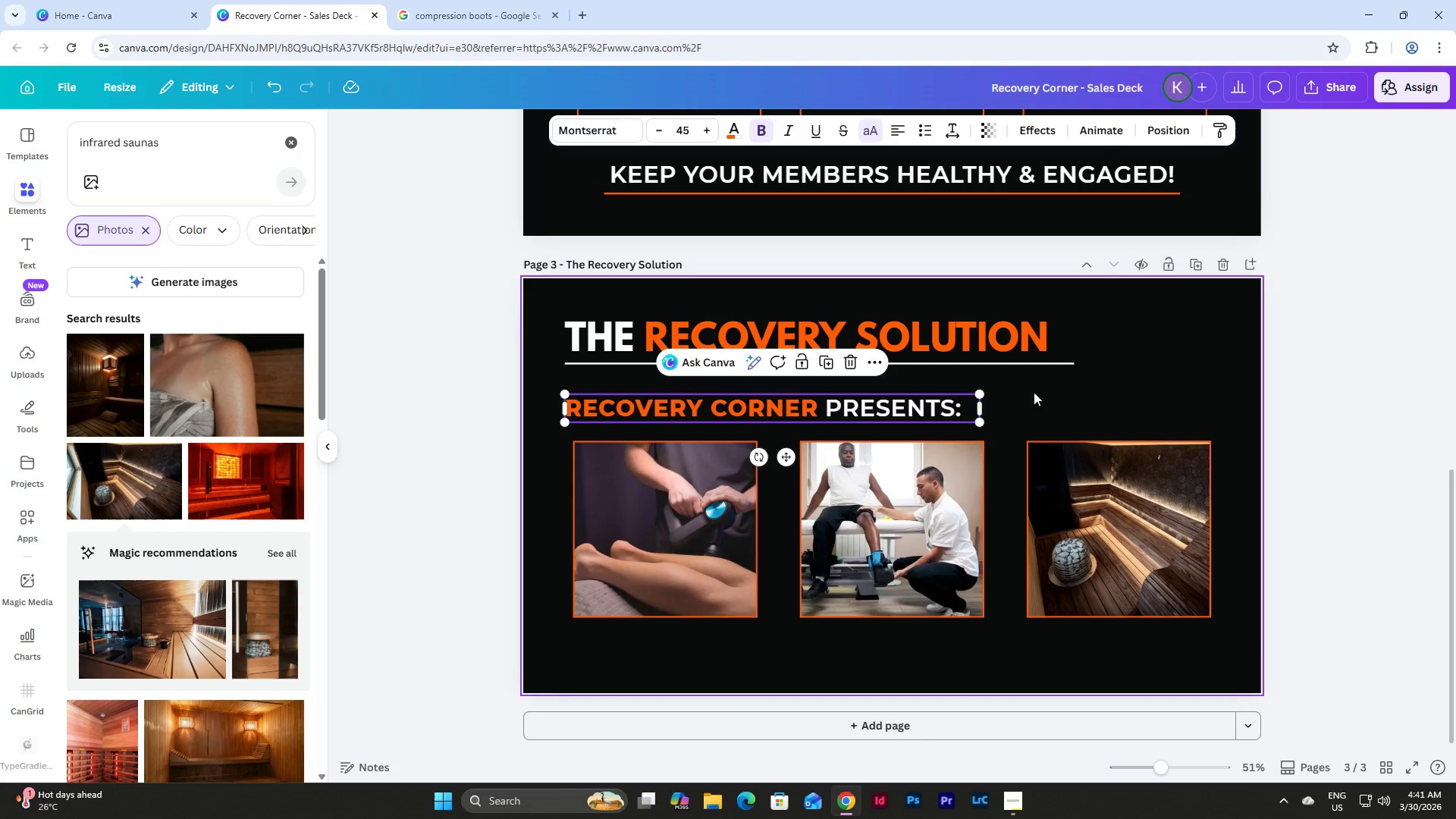 
left_click([1040, 392])
 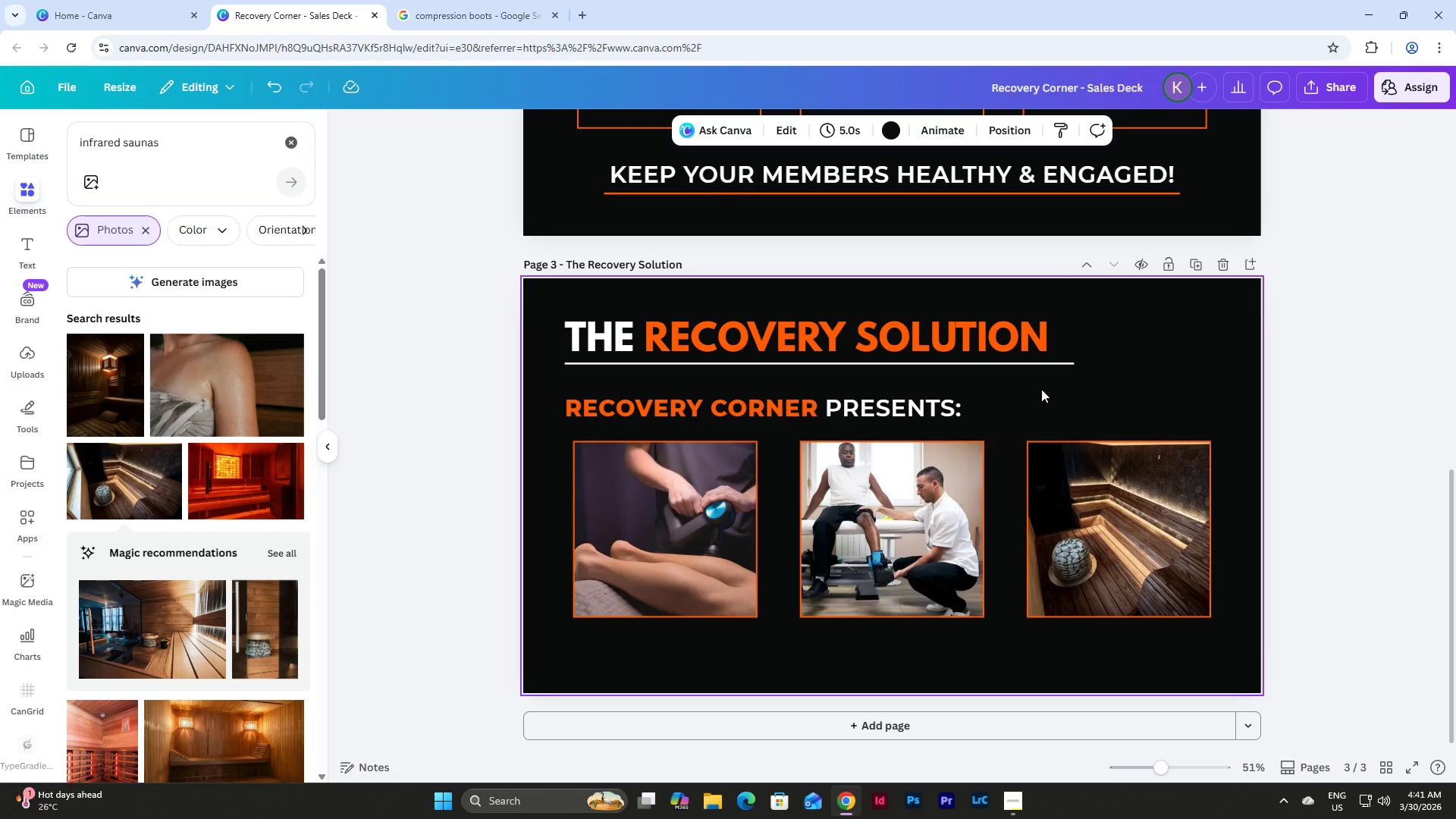 
scroll: coordinate [1045, 382], scroll_direction: down, amount: 2.0
 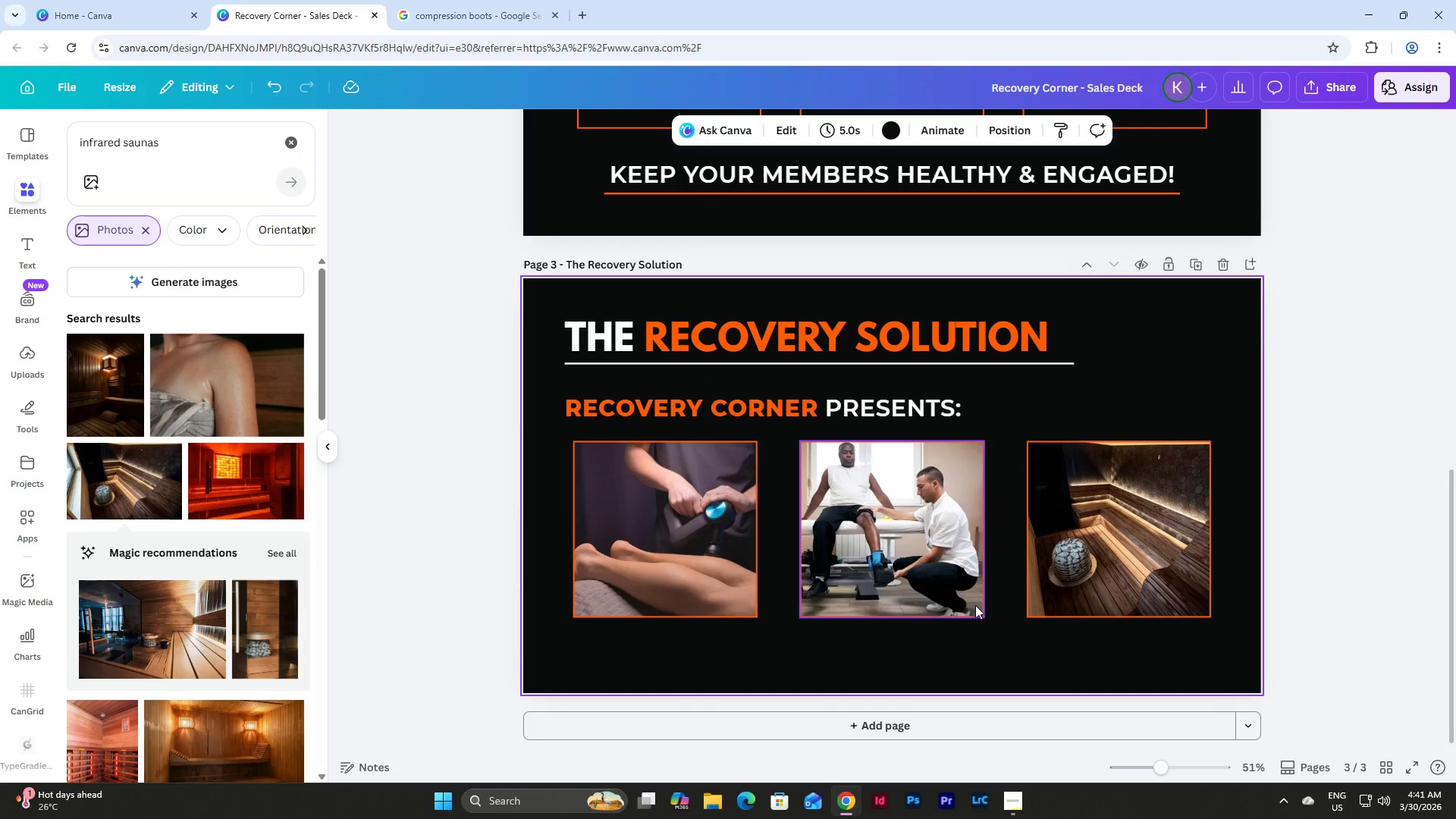 
left_click_drag(start_coordinate=[1099, 633], to_coordinate=[641, 484])
 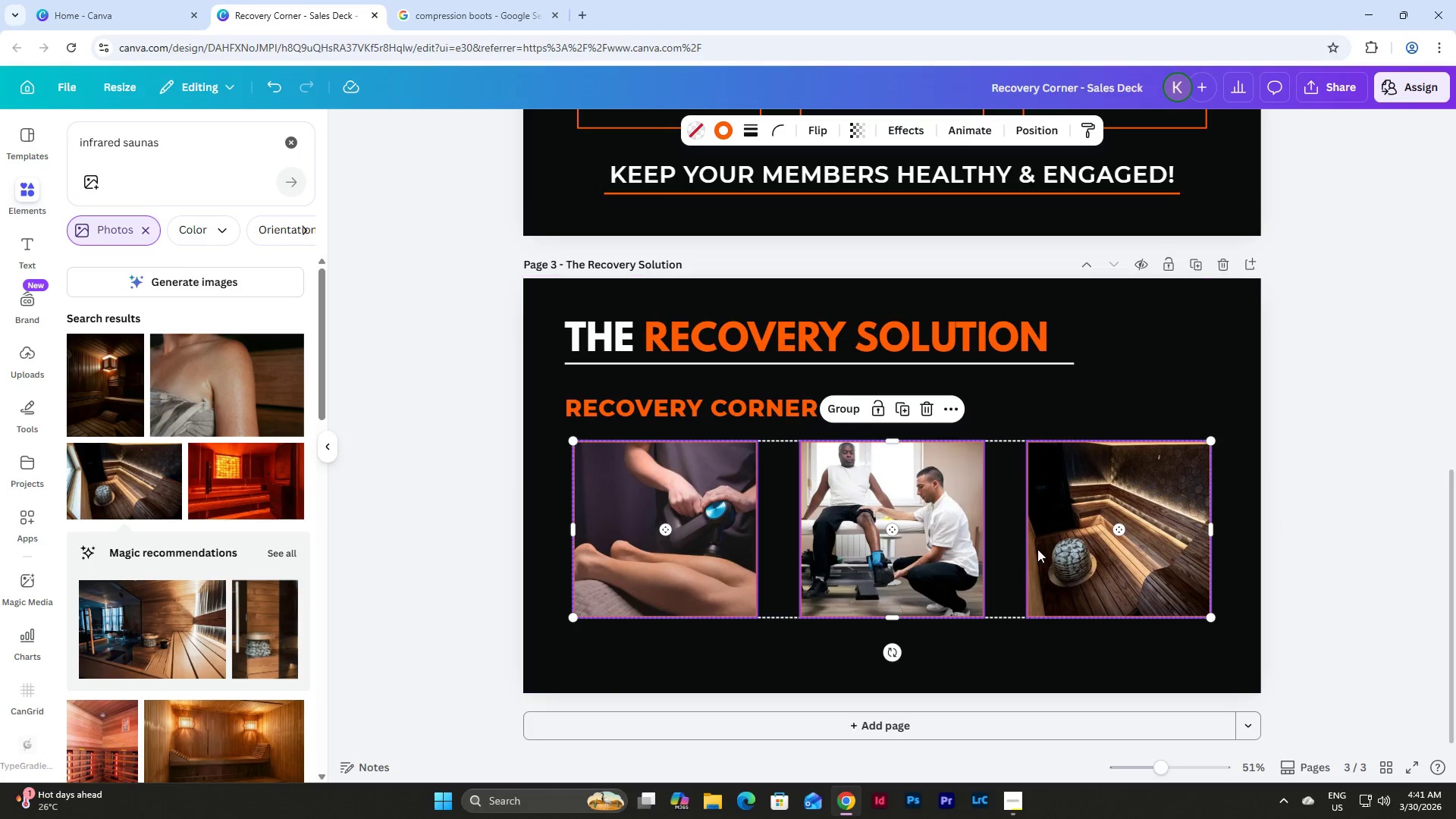 
left_click_drag(start_coordinate=[1053, 544], to_coordinate=[1053, 539])
 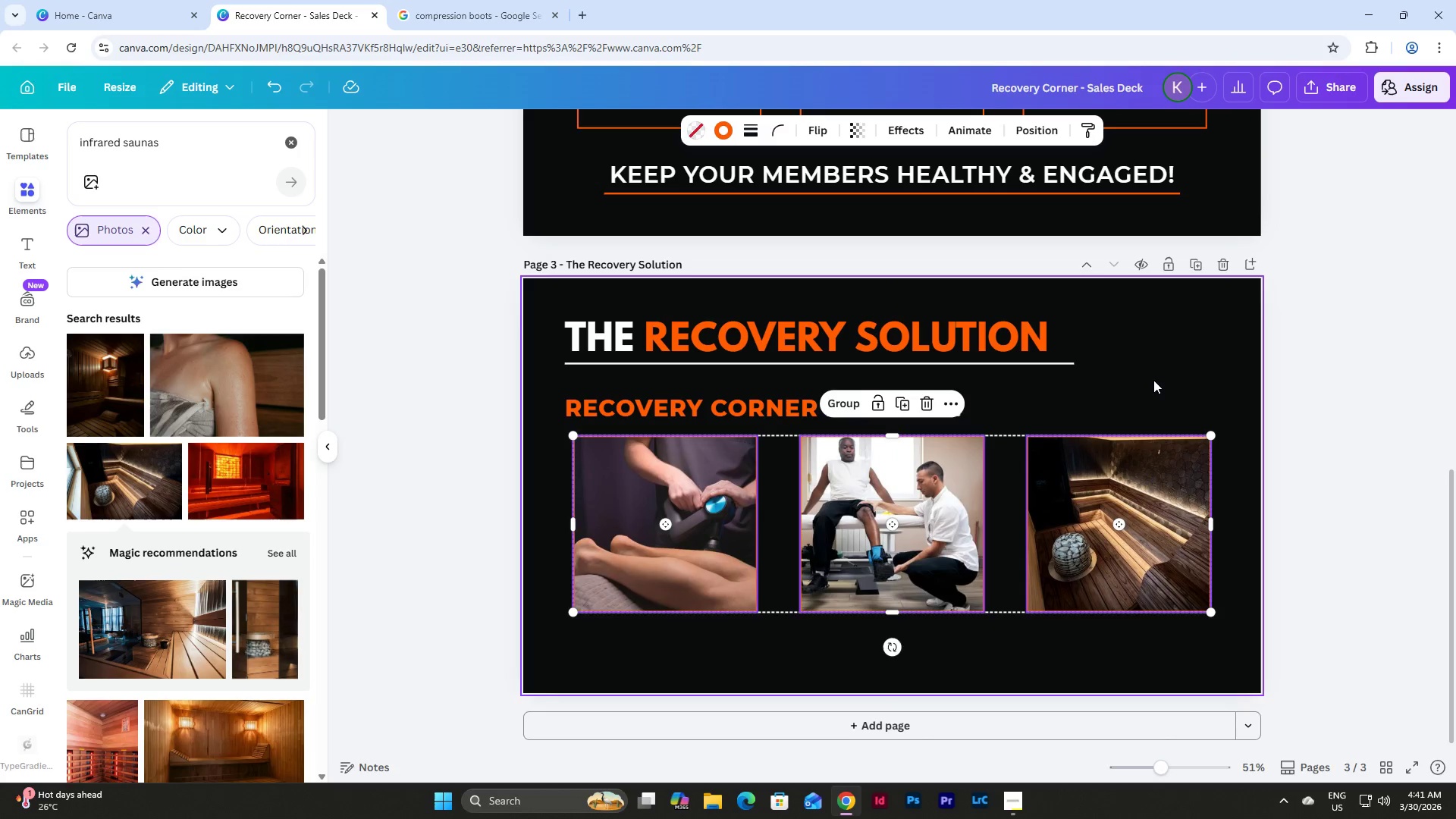 
left_click([1153, 373])
 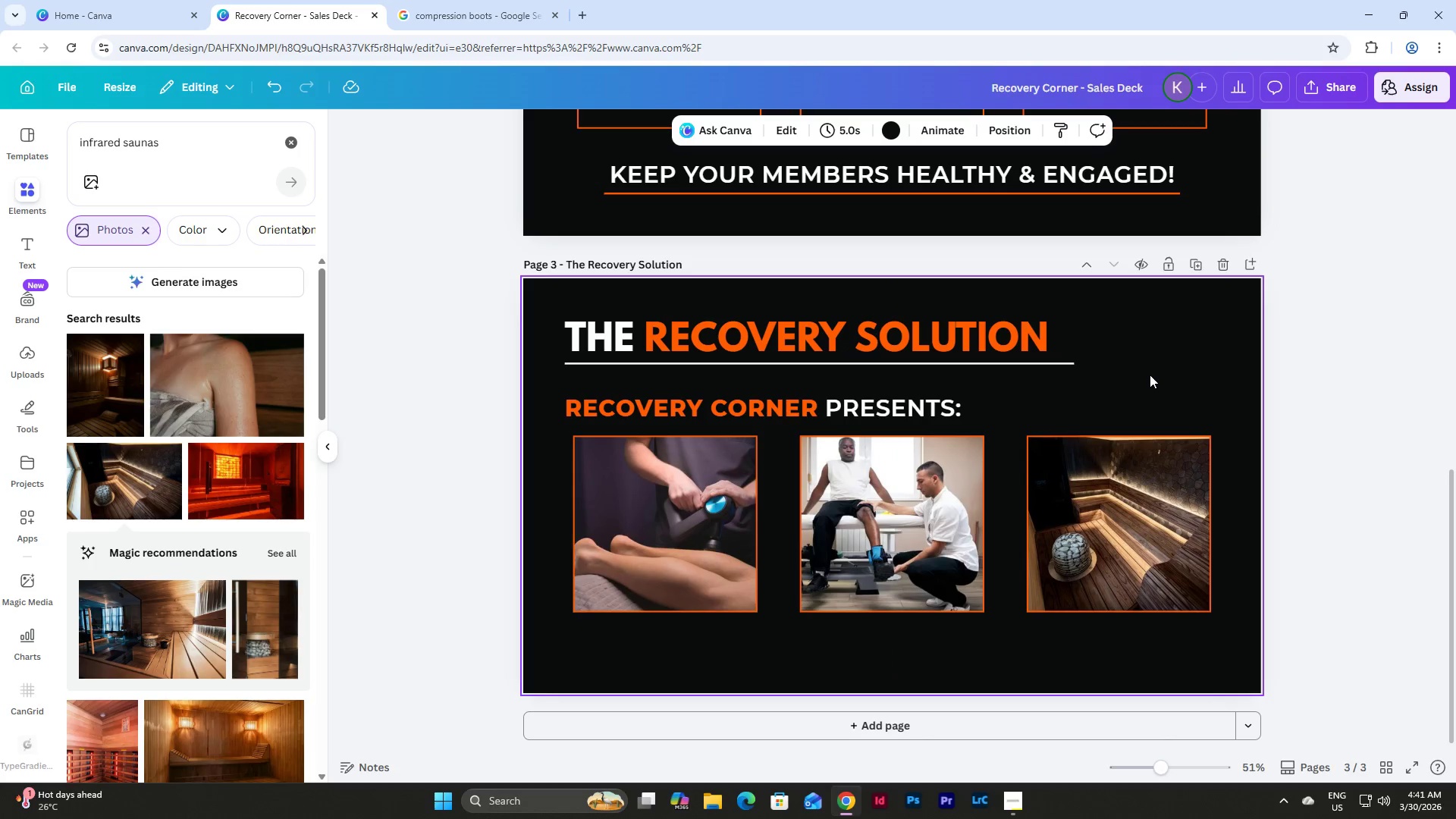 
scroll: coordinate [1150, 375], scroll_direction: up, amount: 5.0
 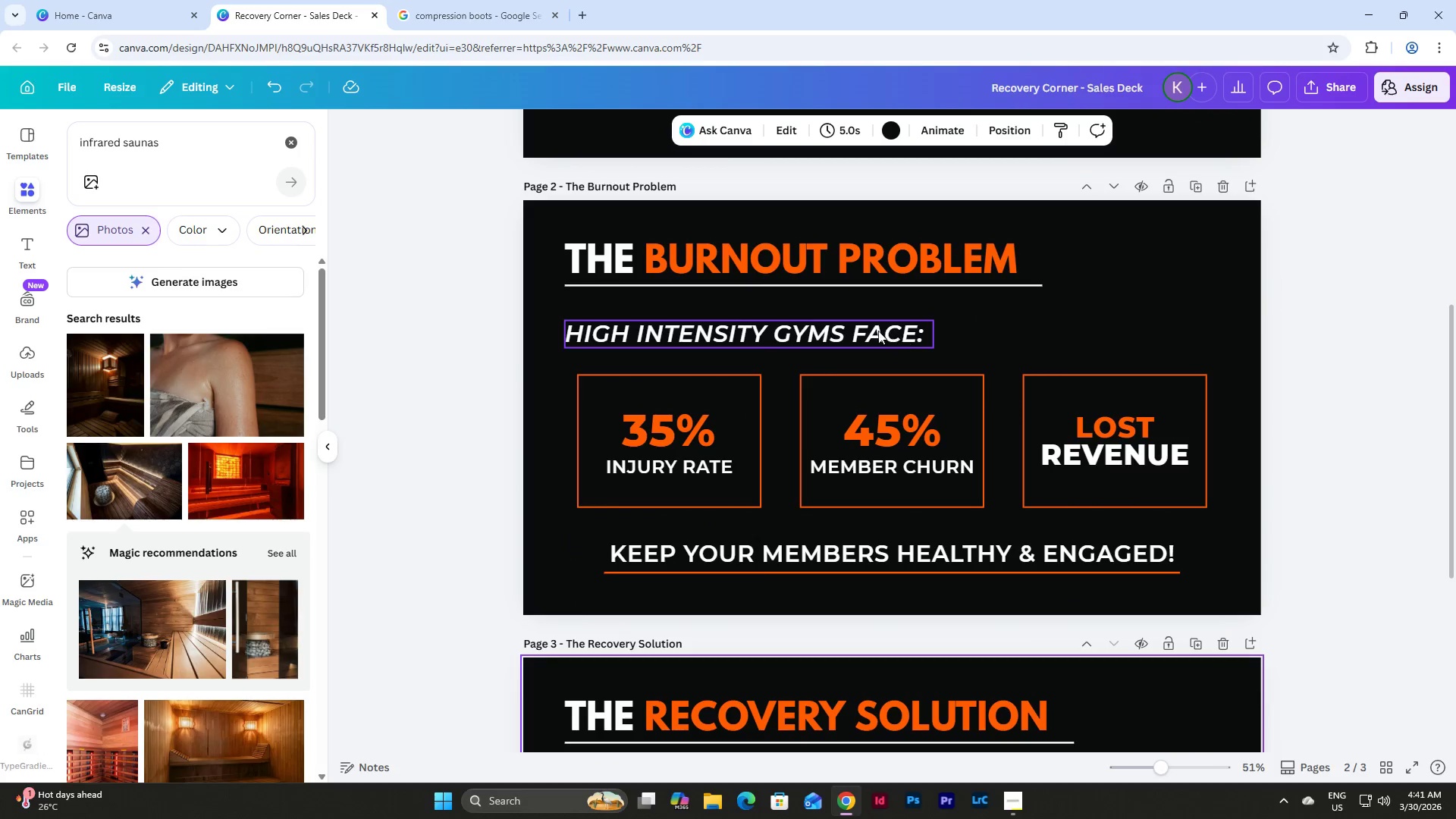 
left_click([863, 332])
 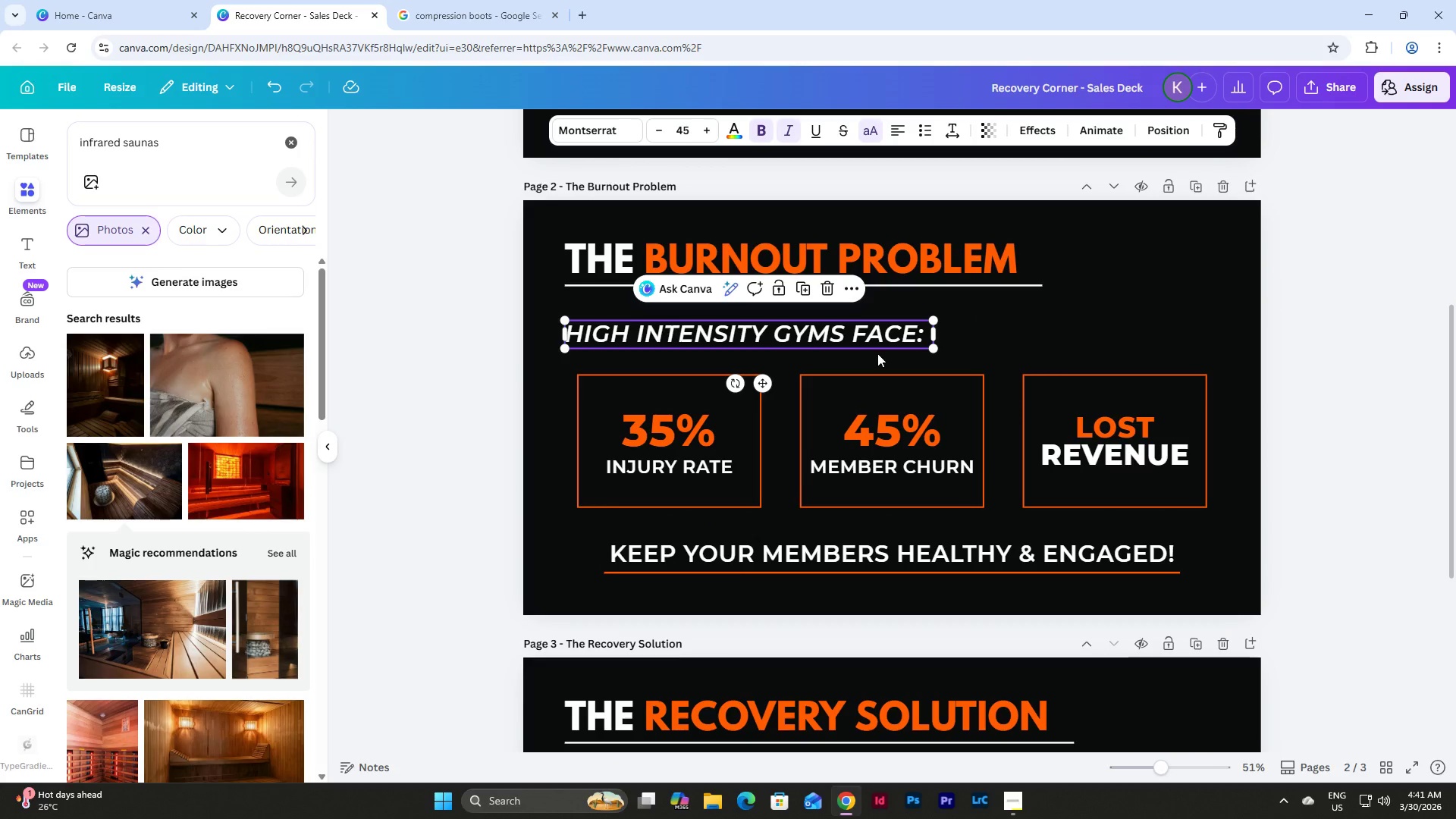 
scroll: coordinate [924, 410], scroll_direction: down, amount: 6.0
 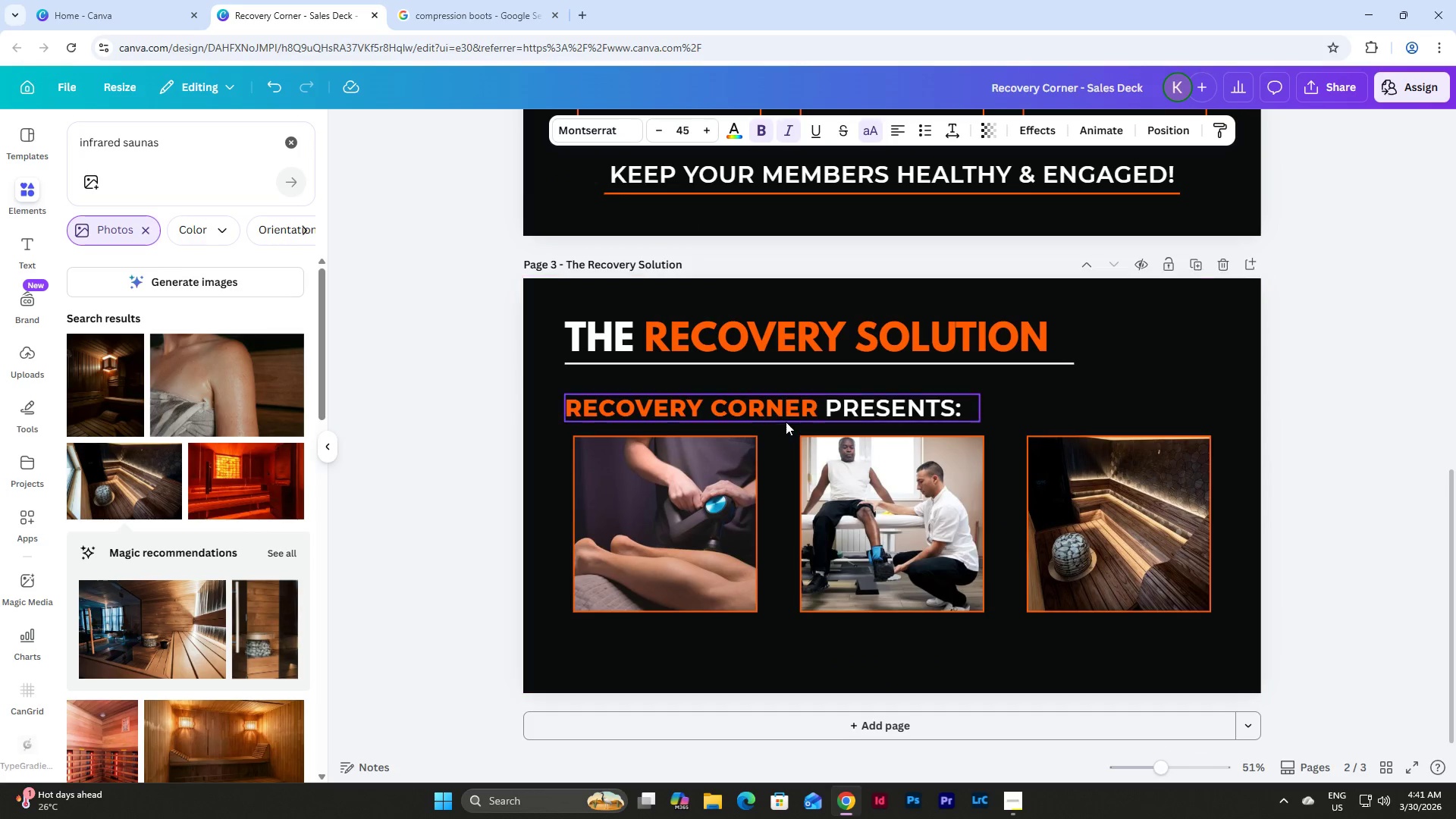 
left_click([789, 409])
 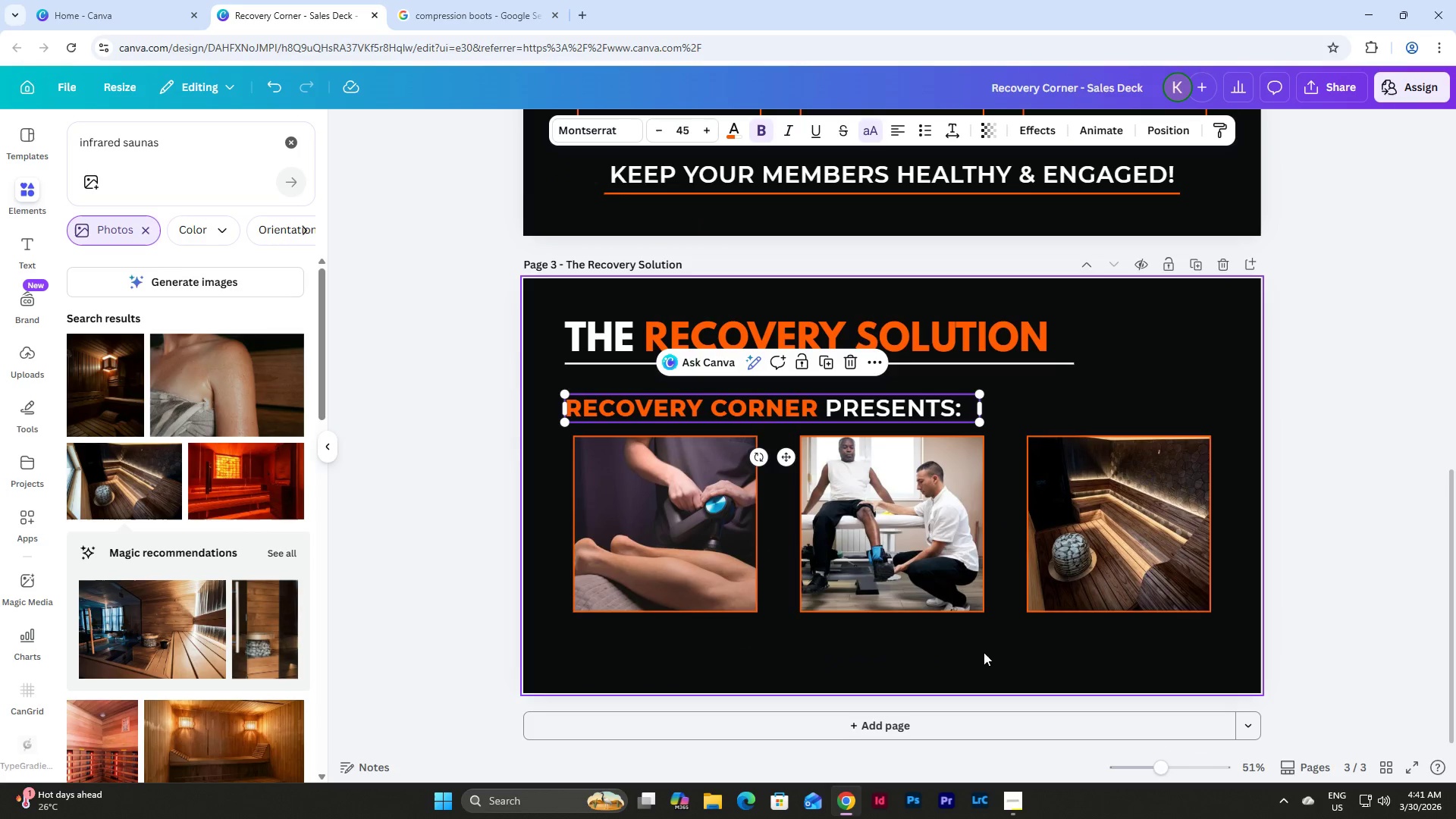 
left_click([980, 639])
 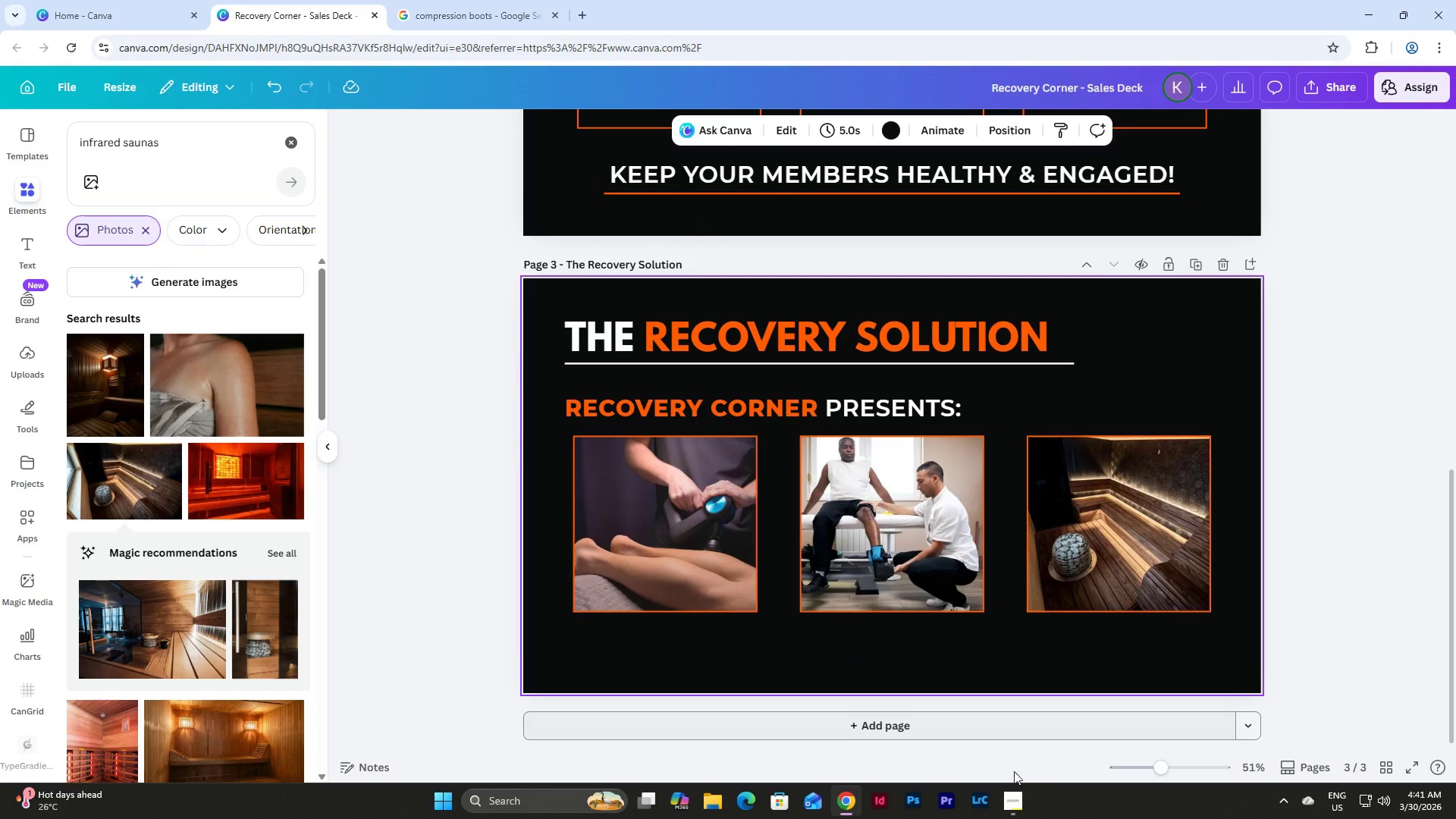 
left_click([1016, 799])